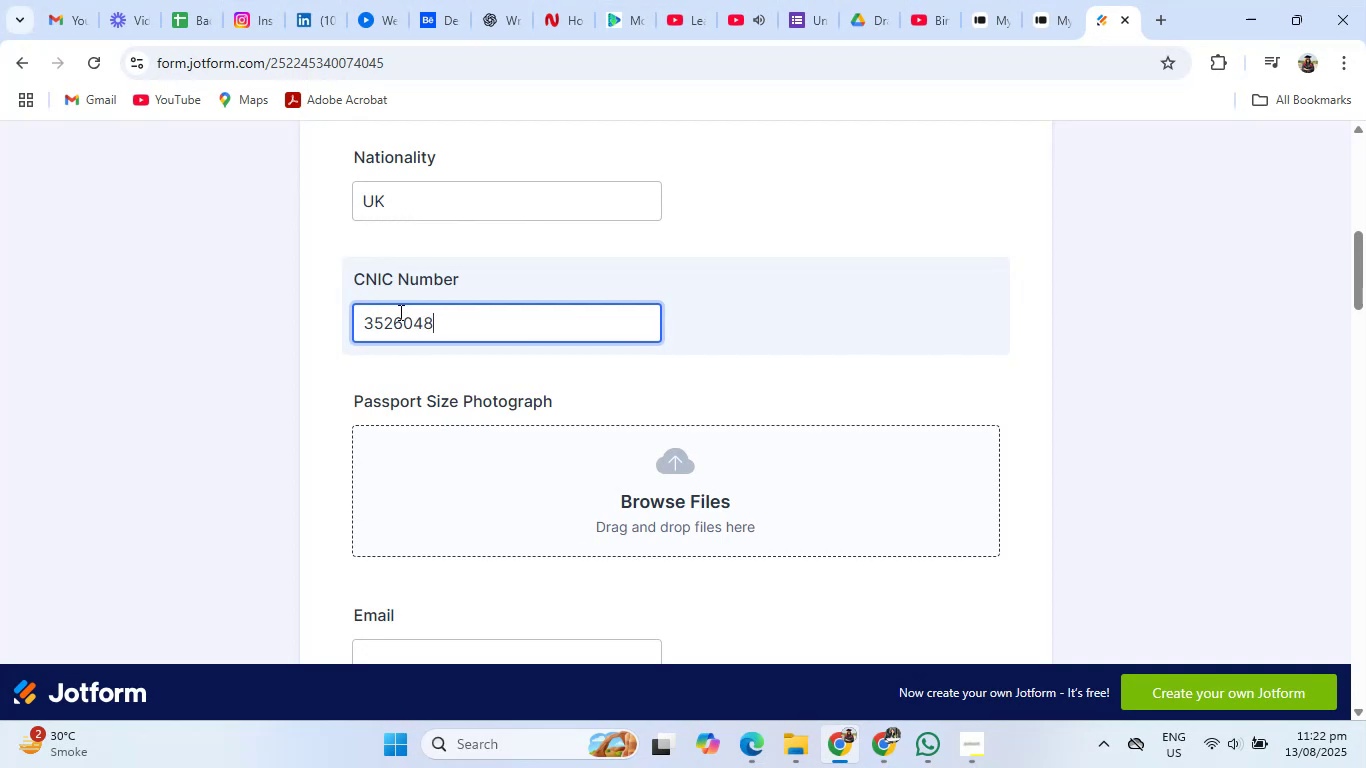 
key(Numpad5)
 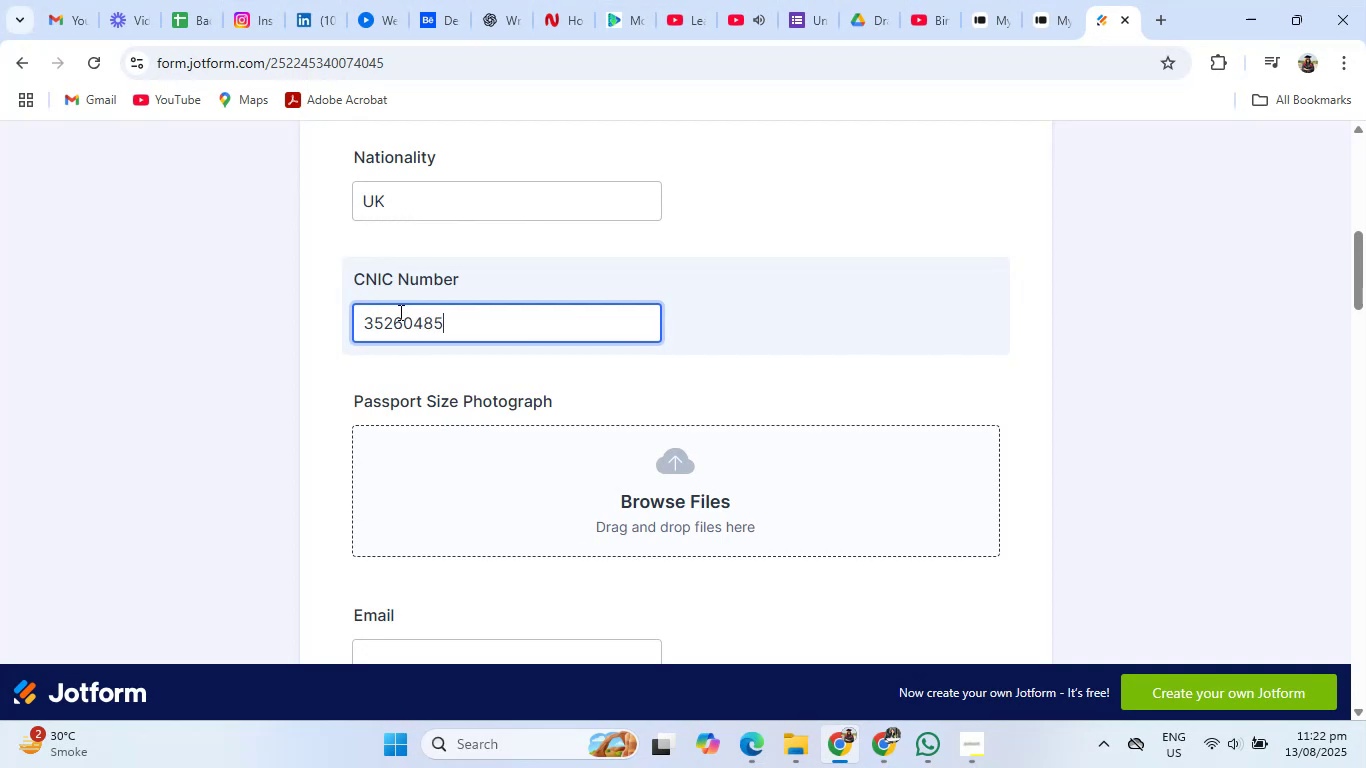 
key(Numpad3)
 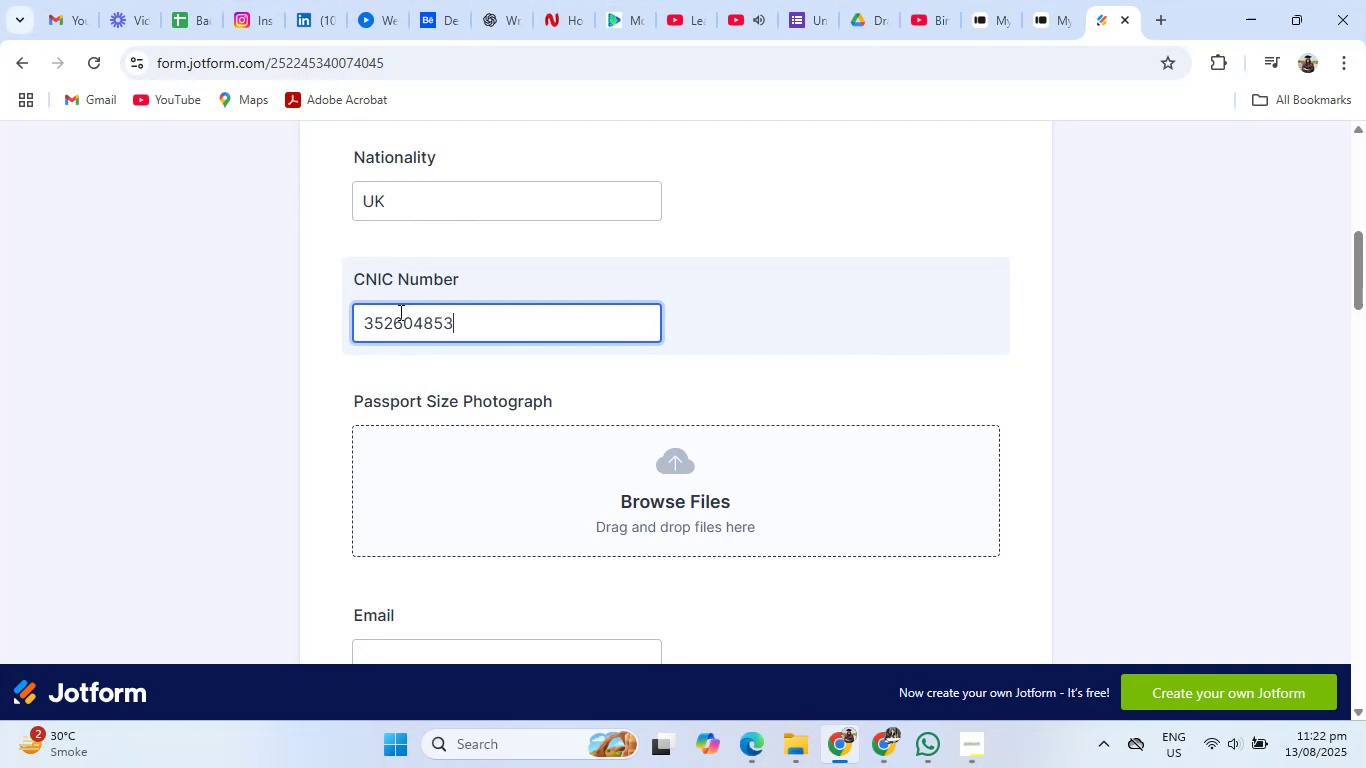 
key(Numpad6)
 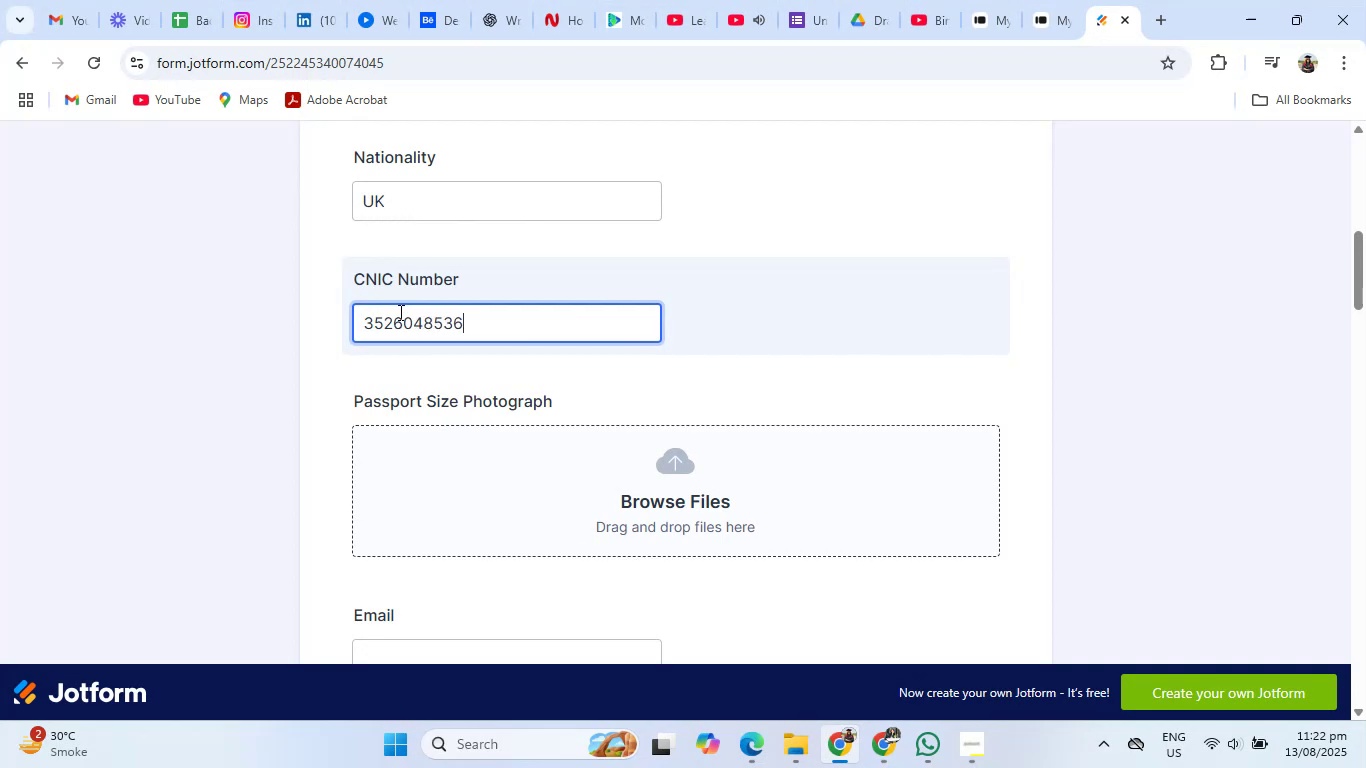 
key(Numpad4)
 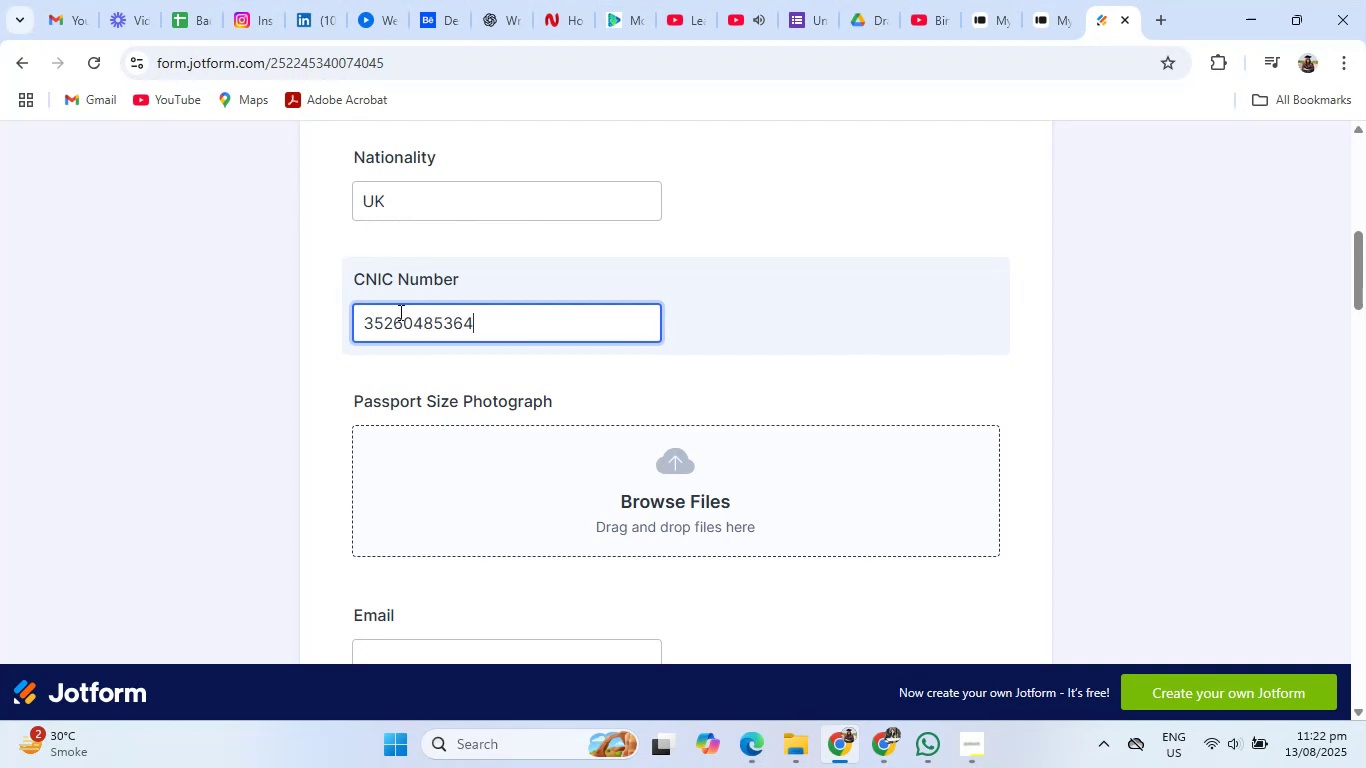 
key(Numpad7)
 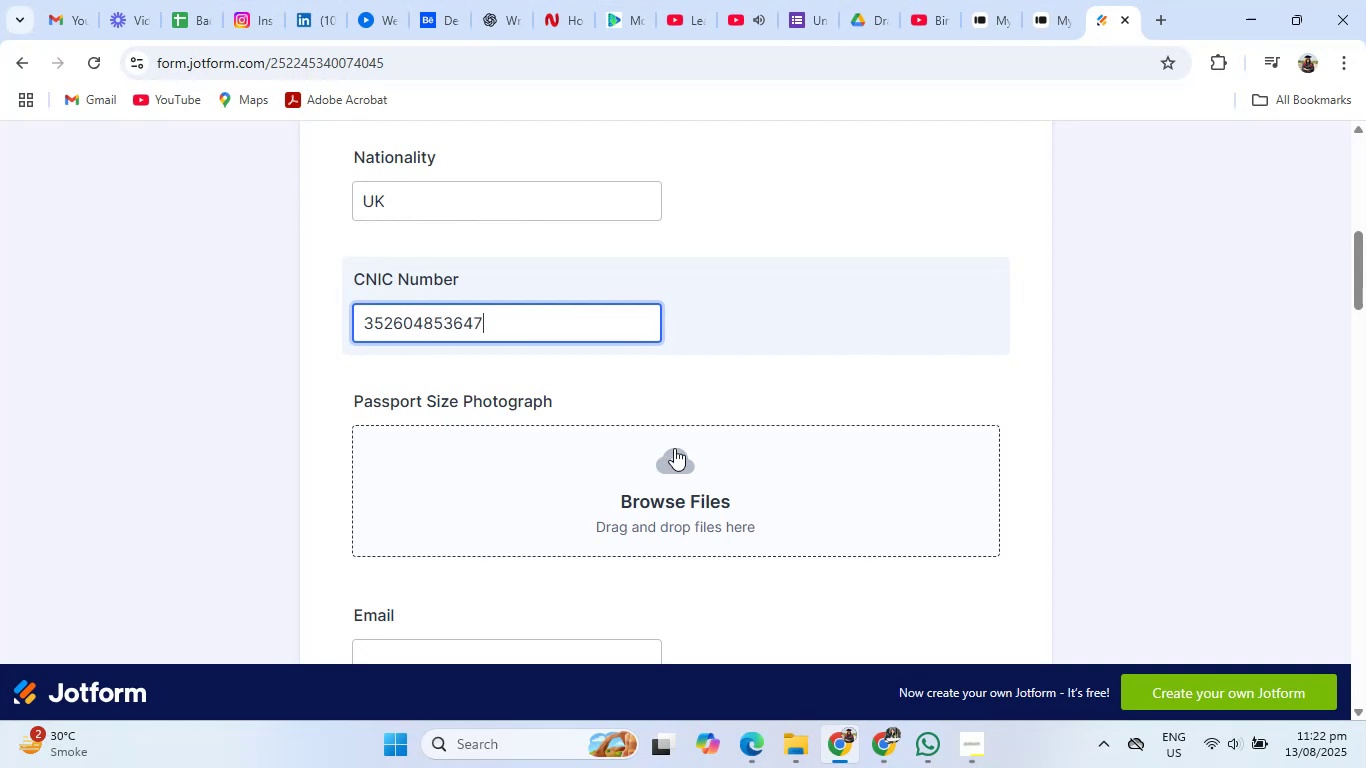 
left_click([675, 449])
 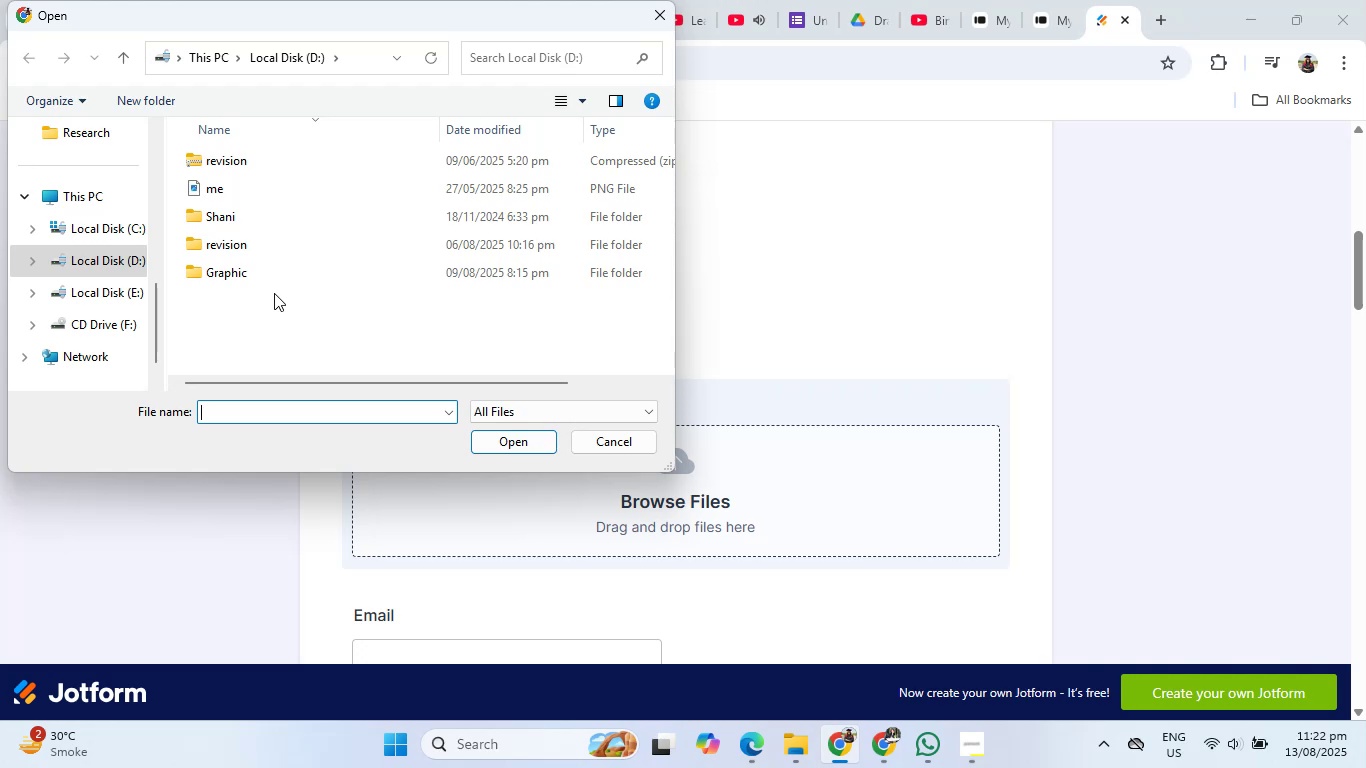 
left_click([250, 187])
 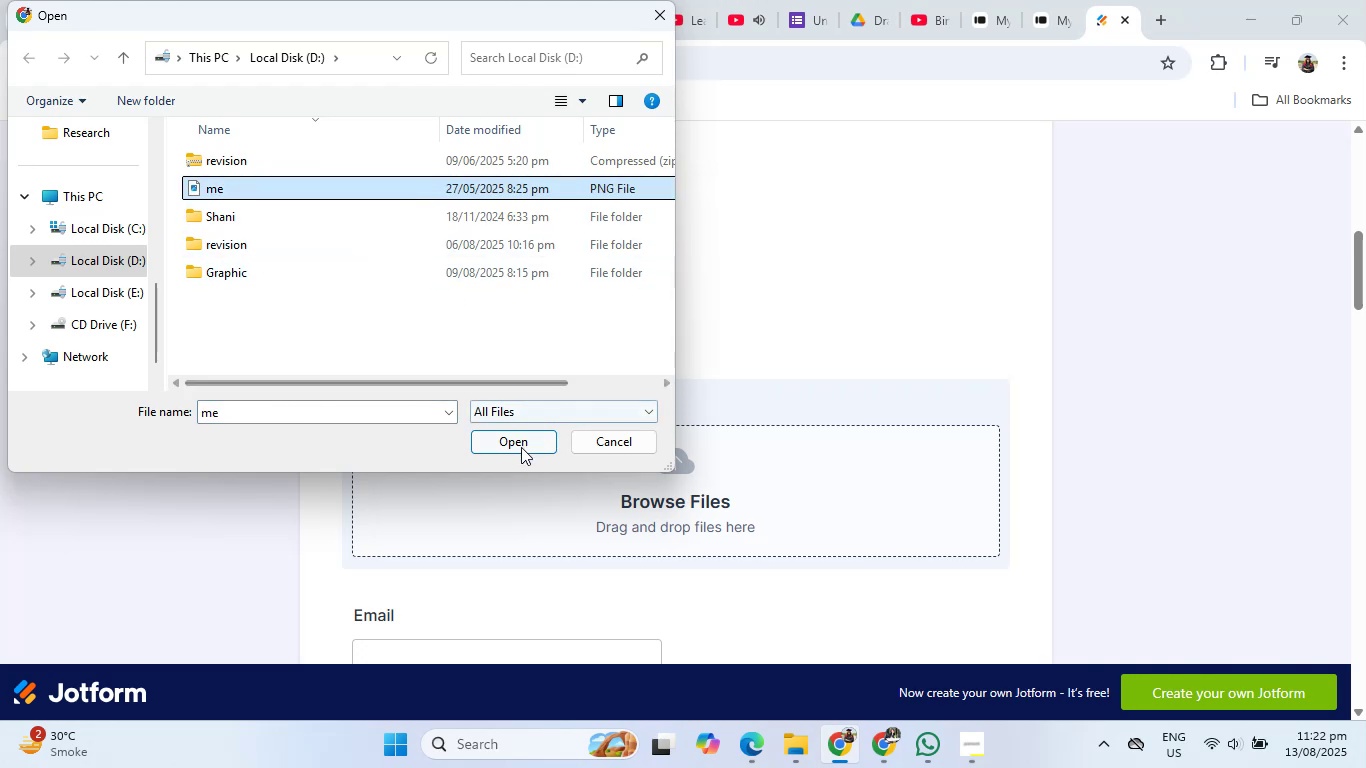 
left_click([518, 449])
 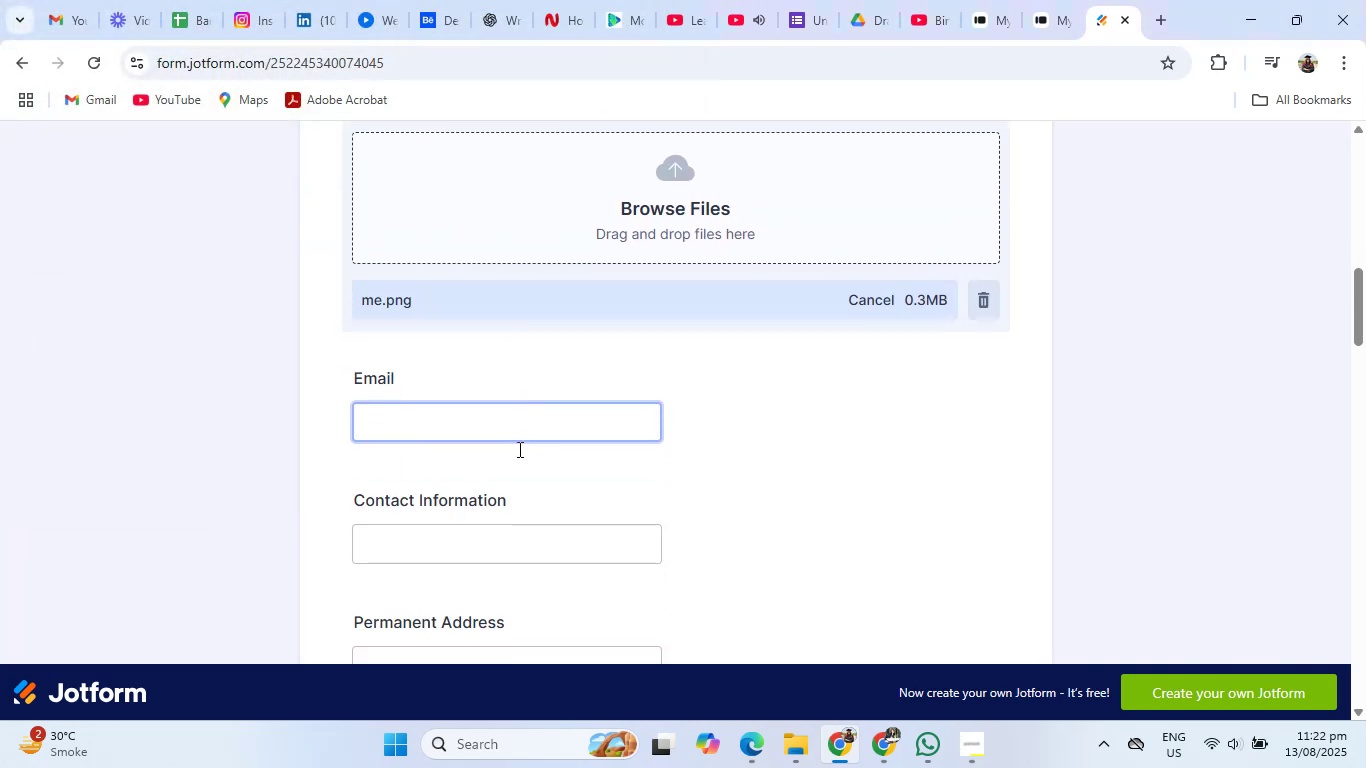 
left_click([518, 421])
 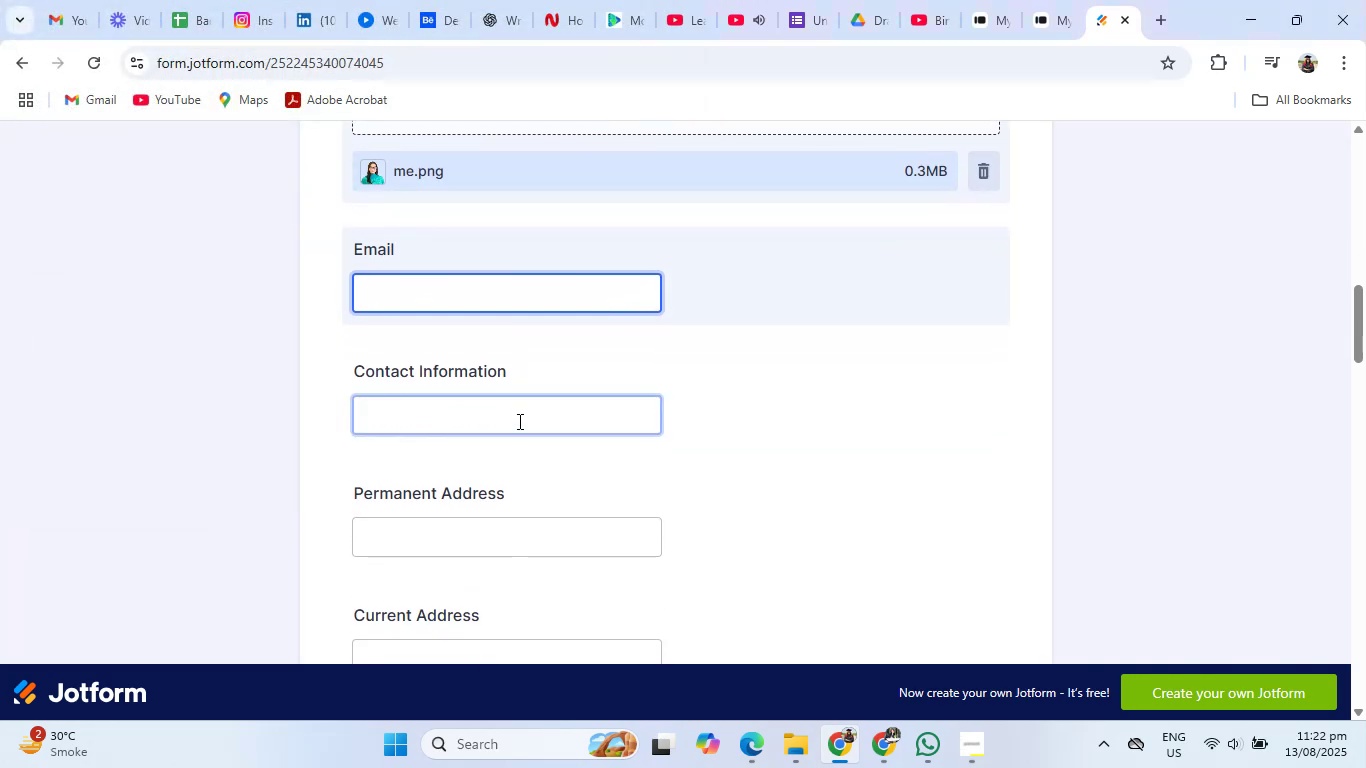 
type(name@gmail.com)
 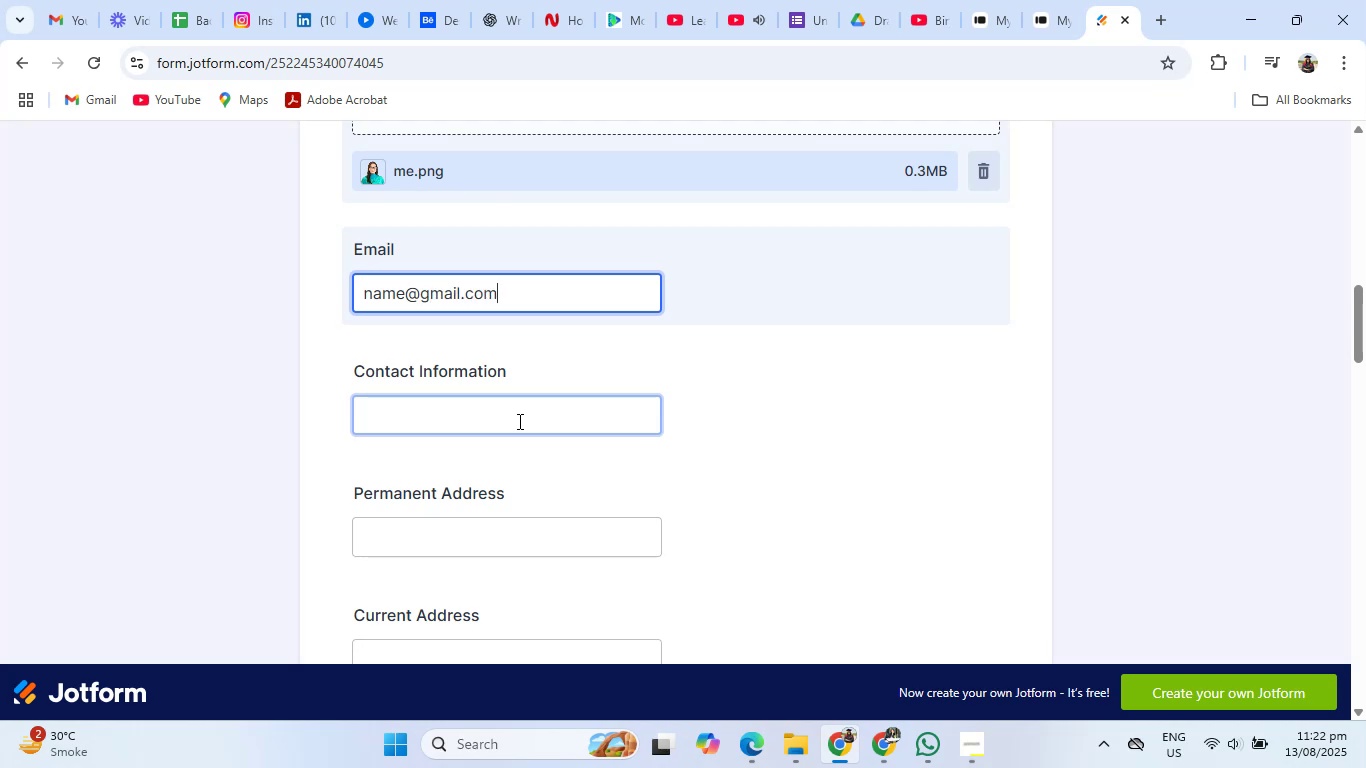 
left_click([497, 358])
 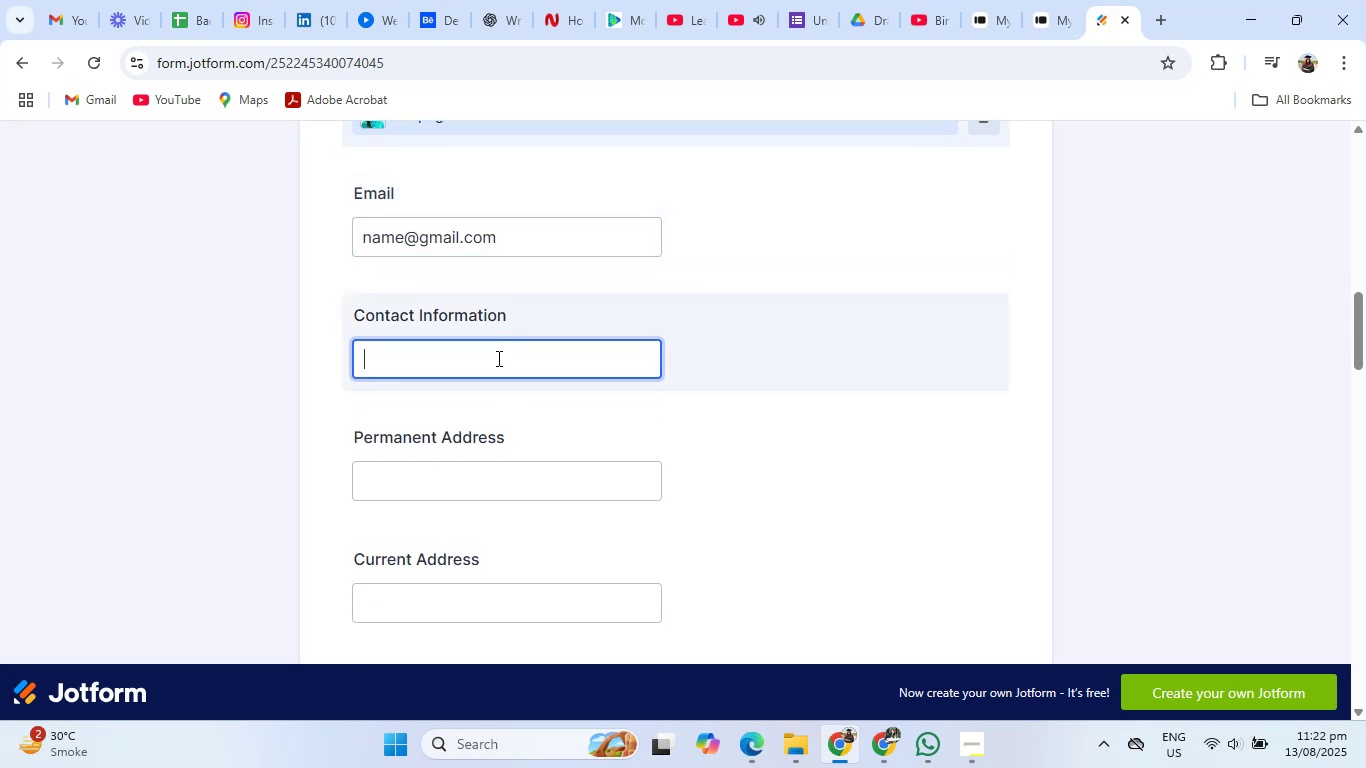 
key(Numpad0)
 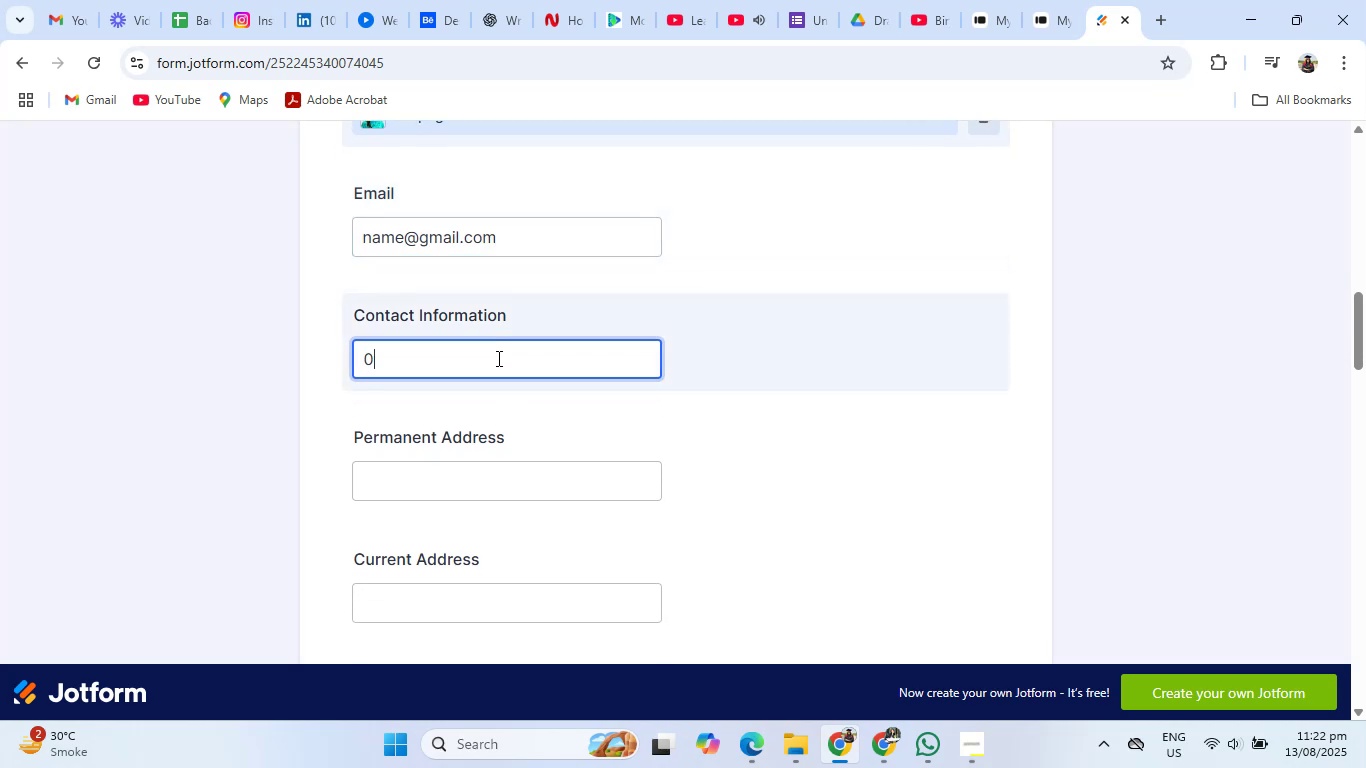 
key(Numpad9)
 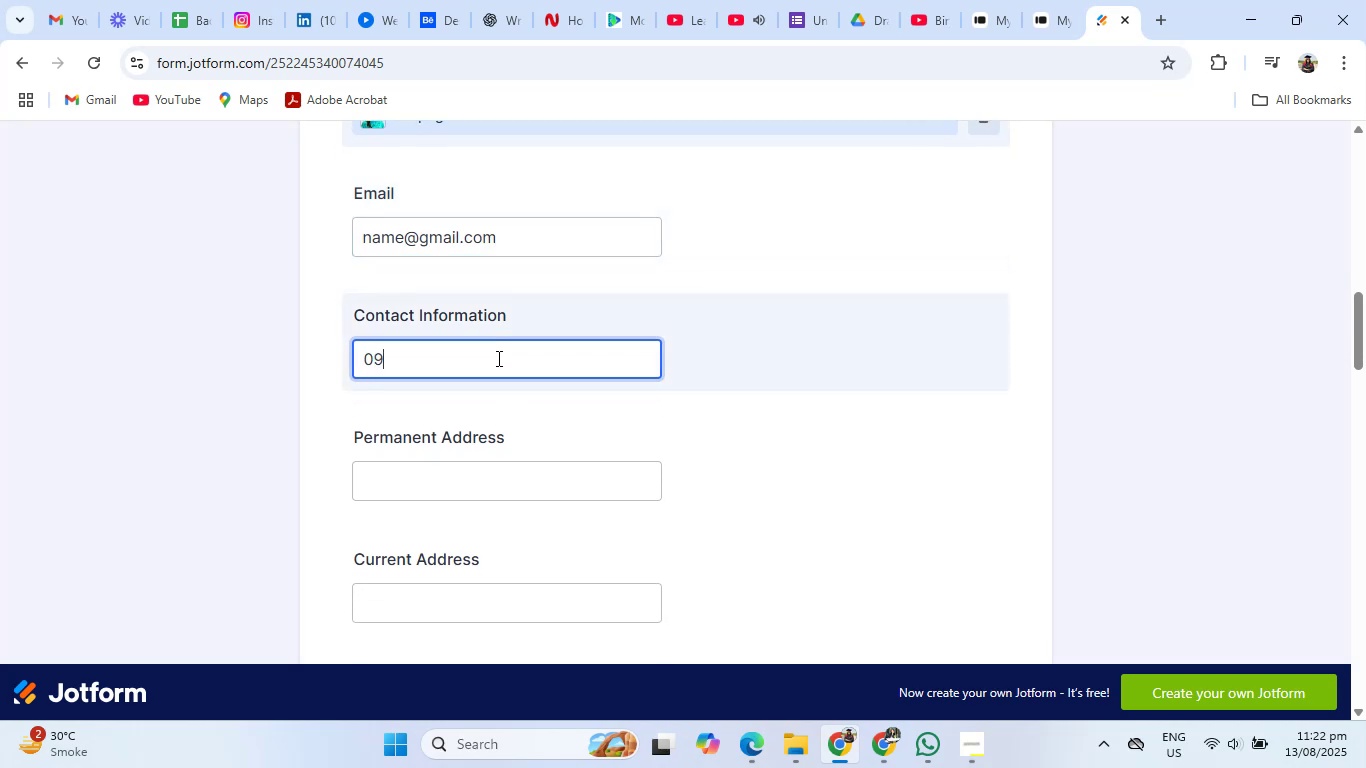 
key(Numpad0)
 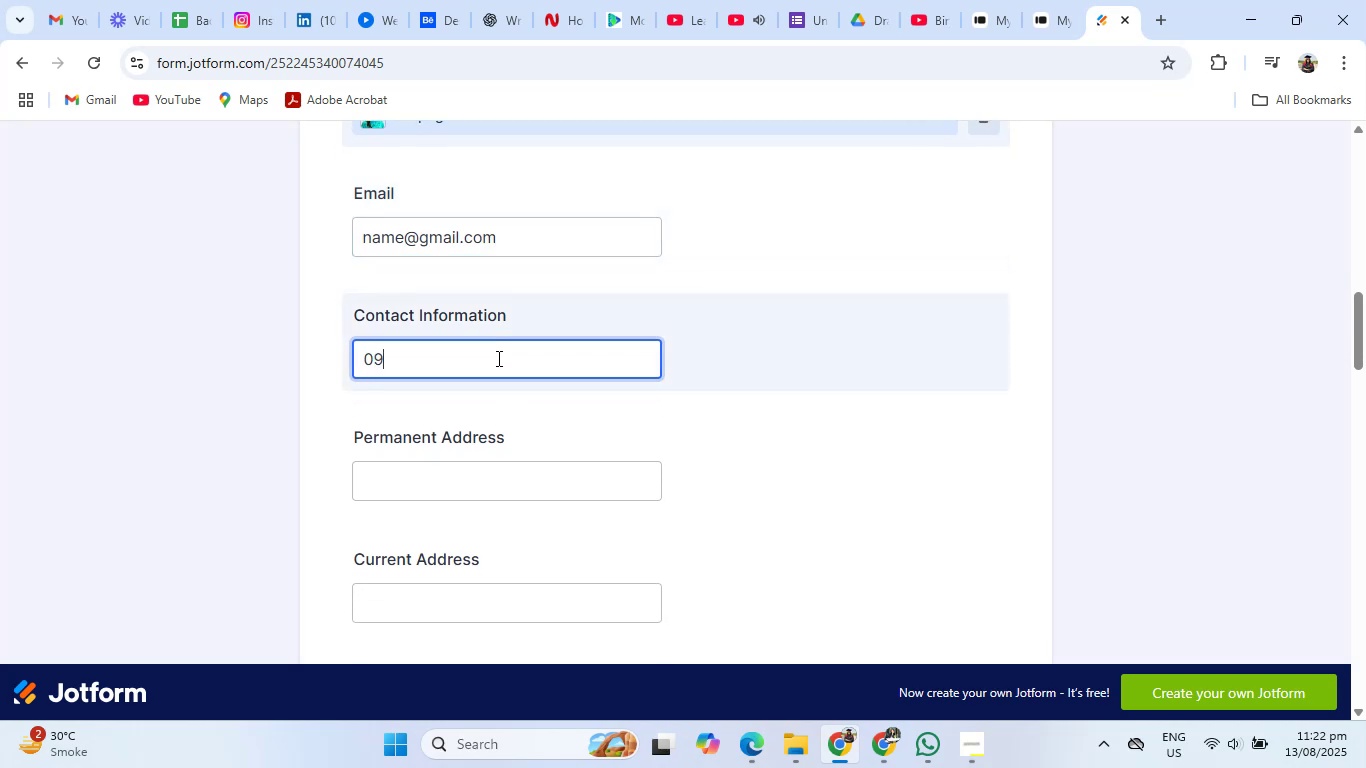 
key(Numpad0)
 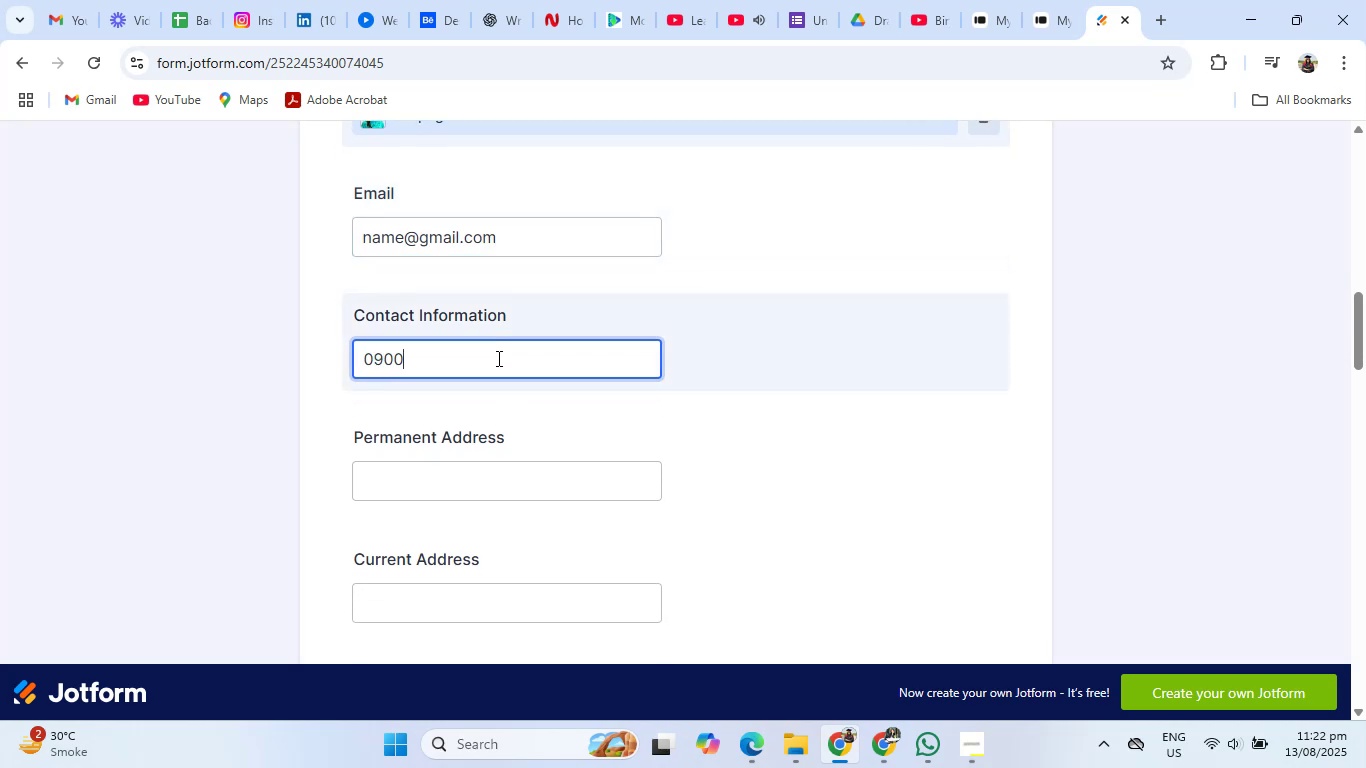 
key(Numpad7)
 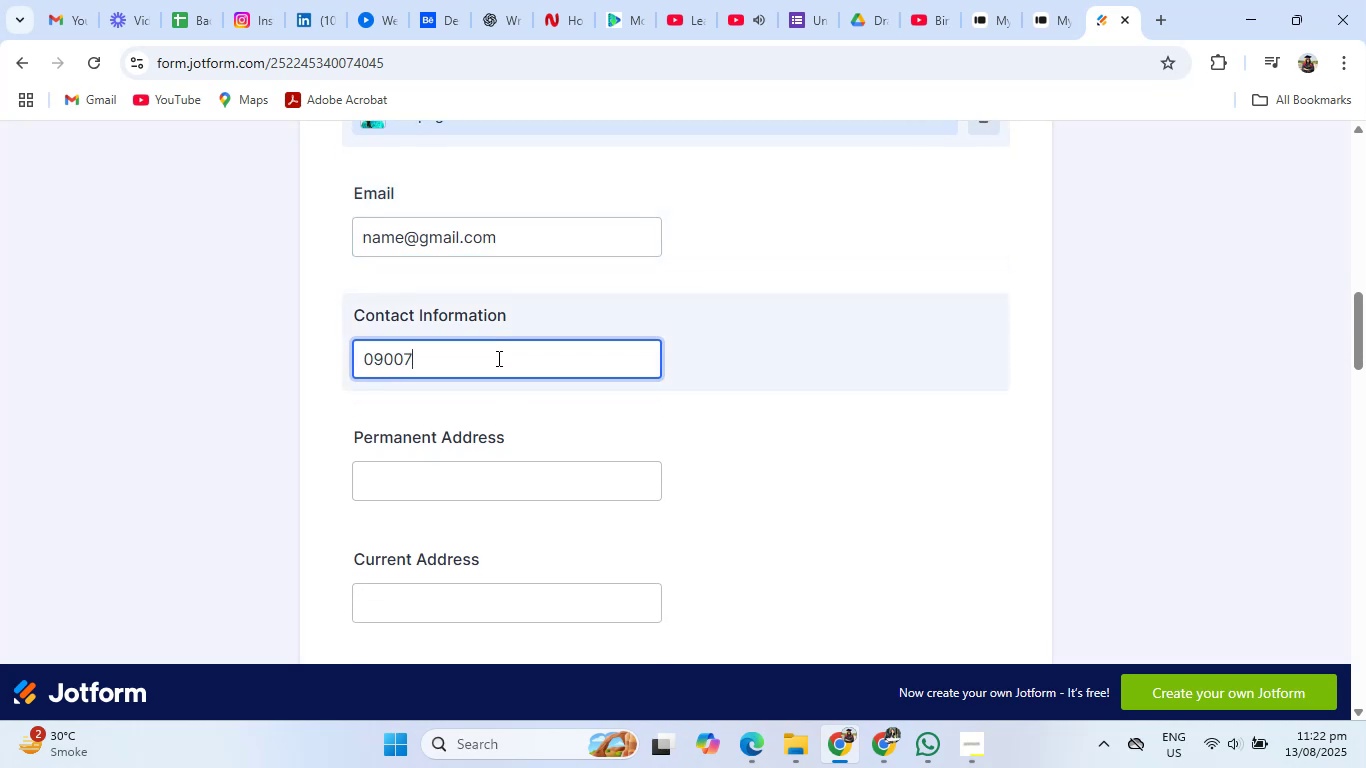 
key(Numpad8)
 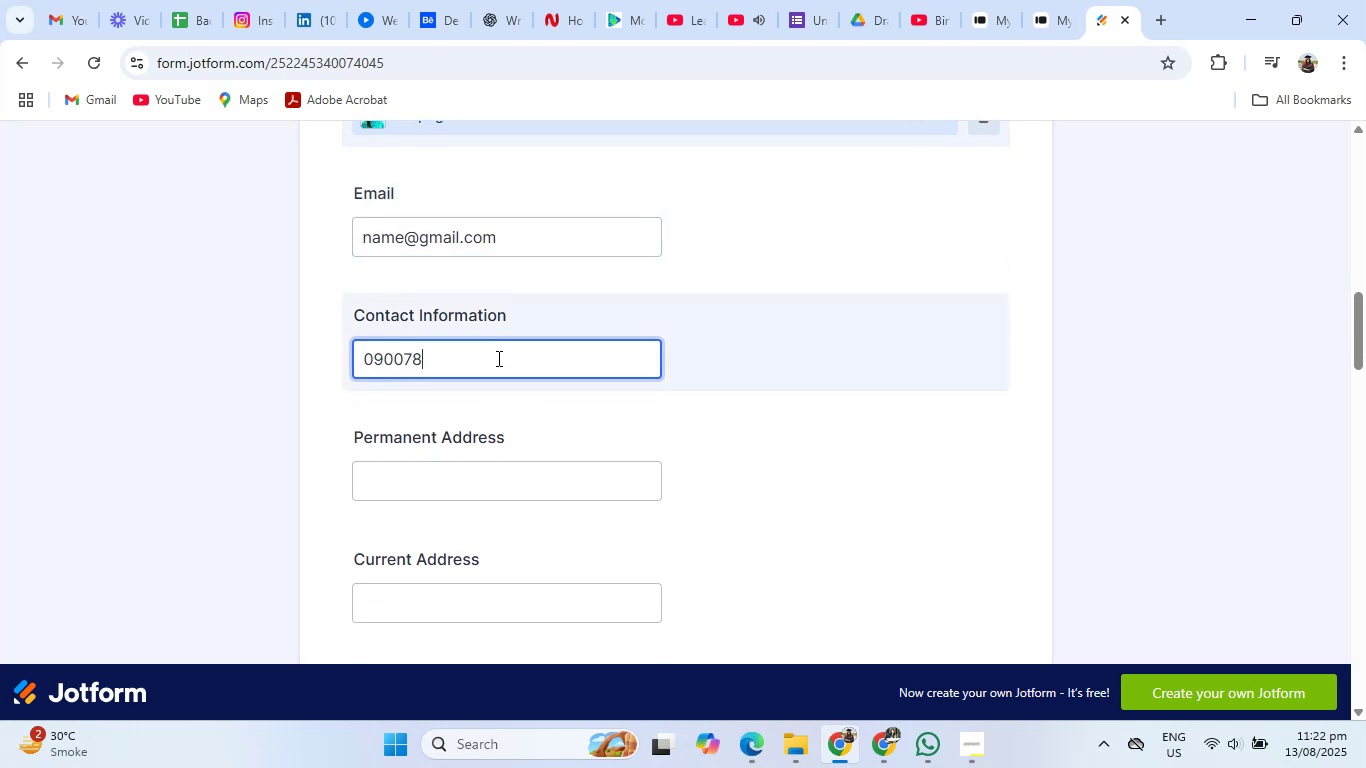 
key(Numpad6)
 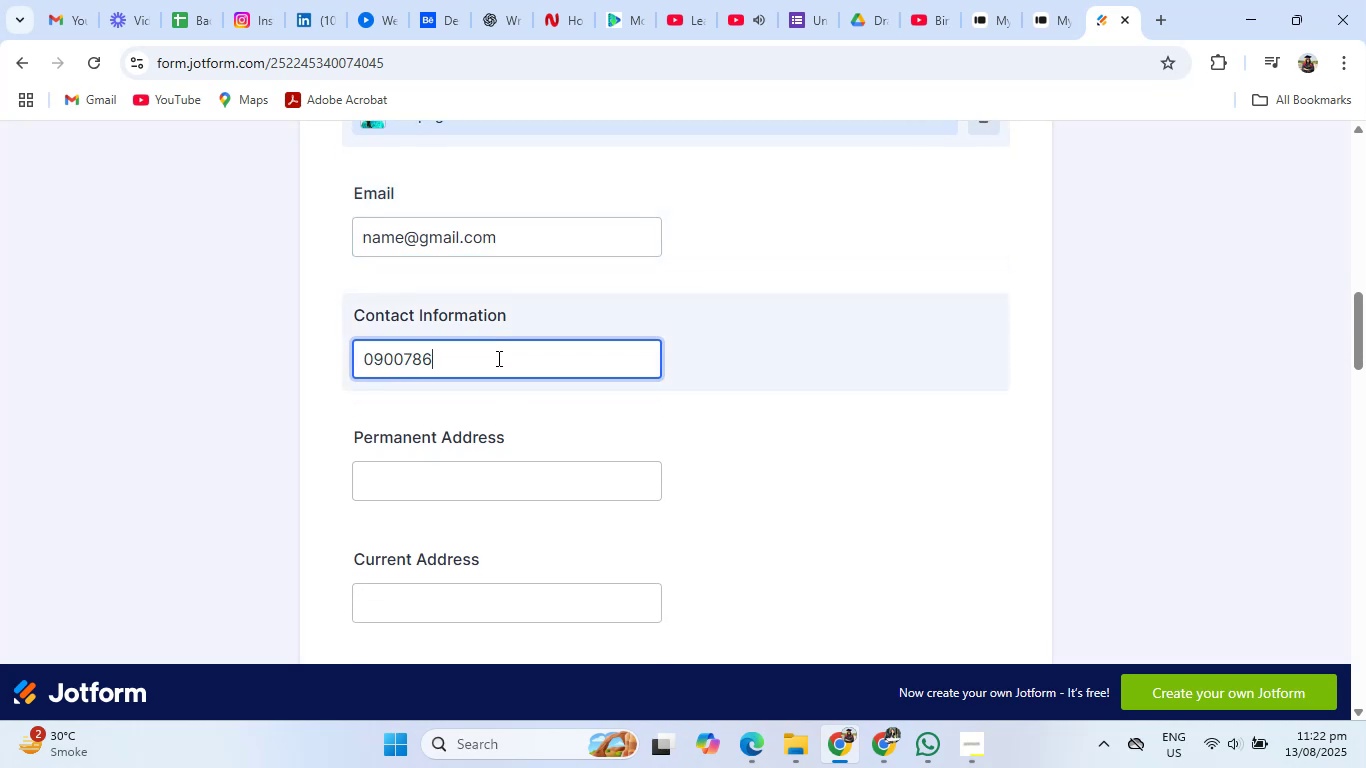 
key(Numpad0)
 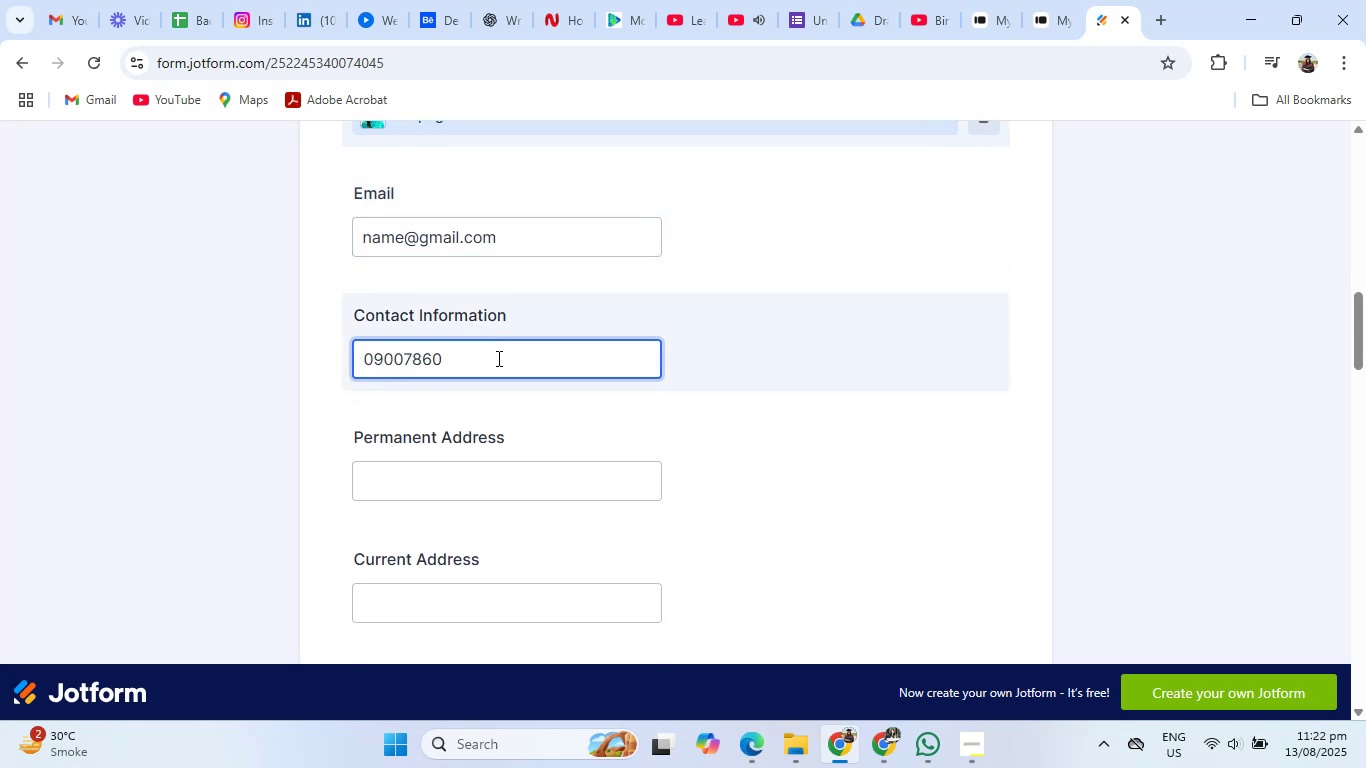 
key(Numpad7)
 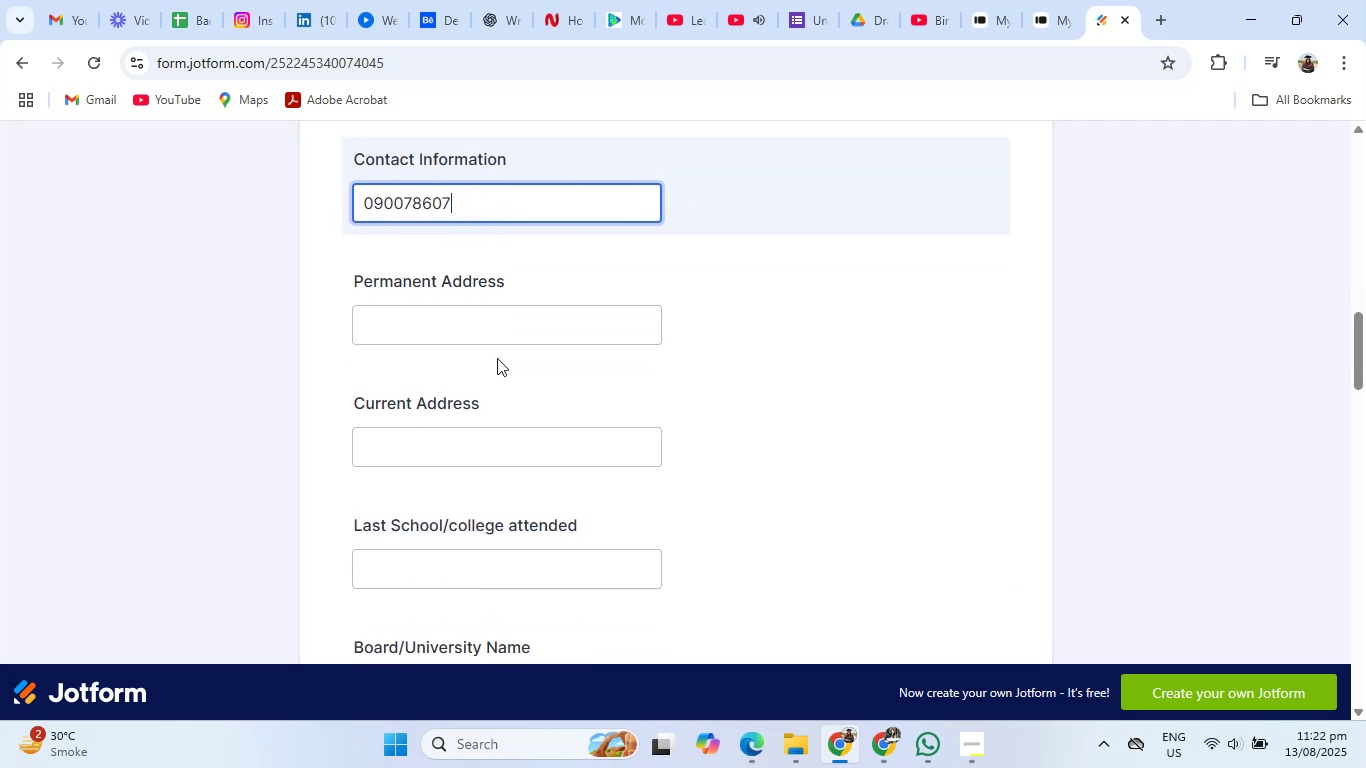 
left_click([457, 325])
 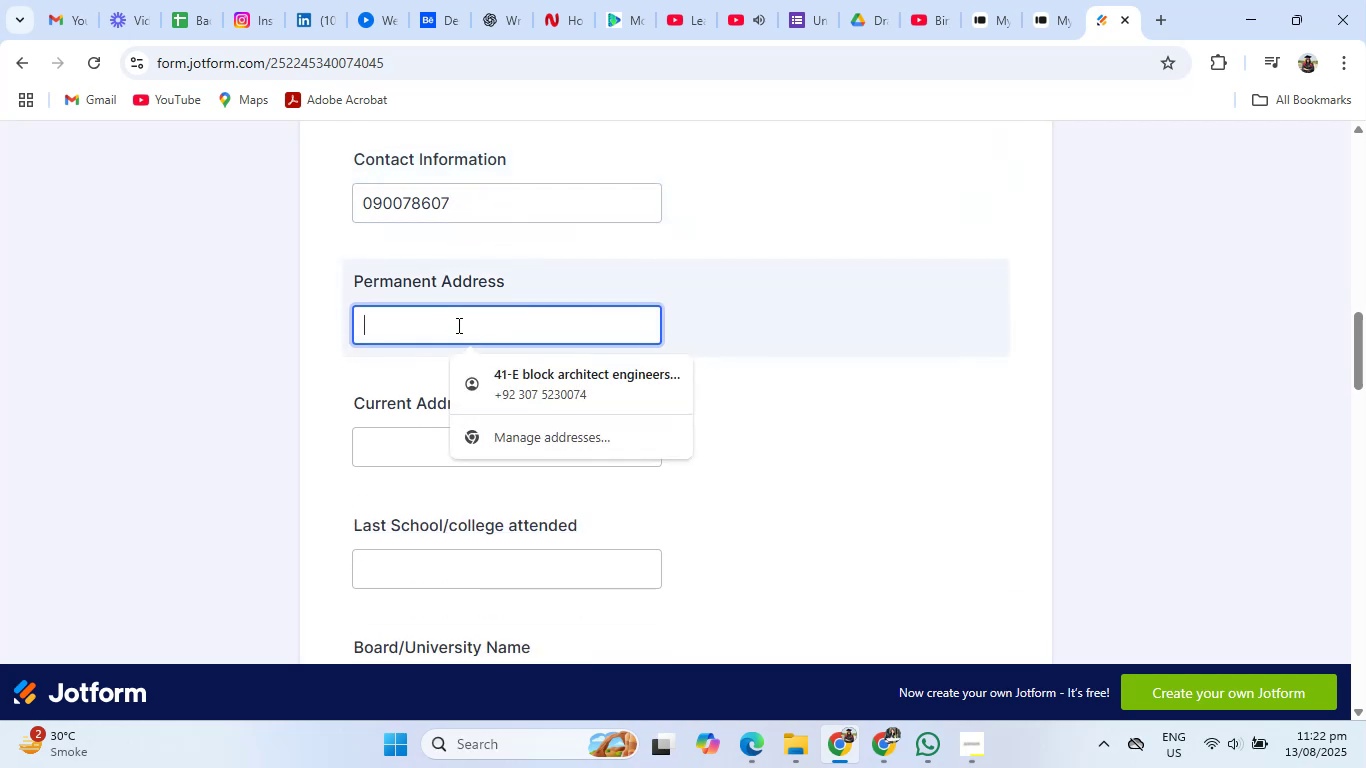 
type(123 street 234 UK)
 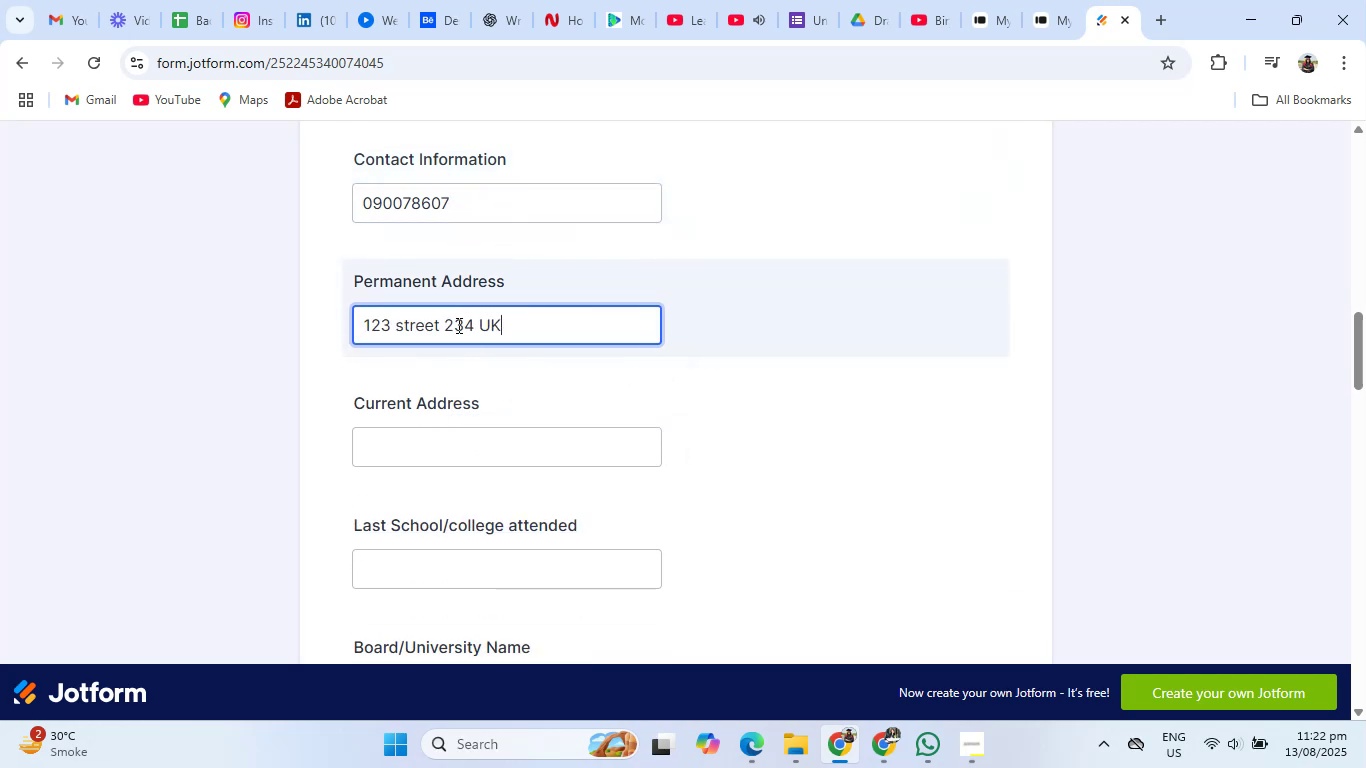 
left_click([486, 446])
 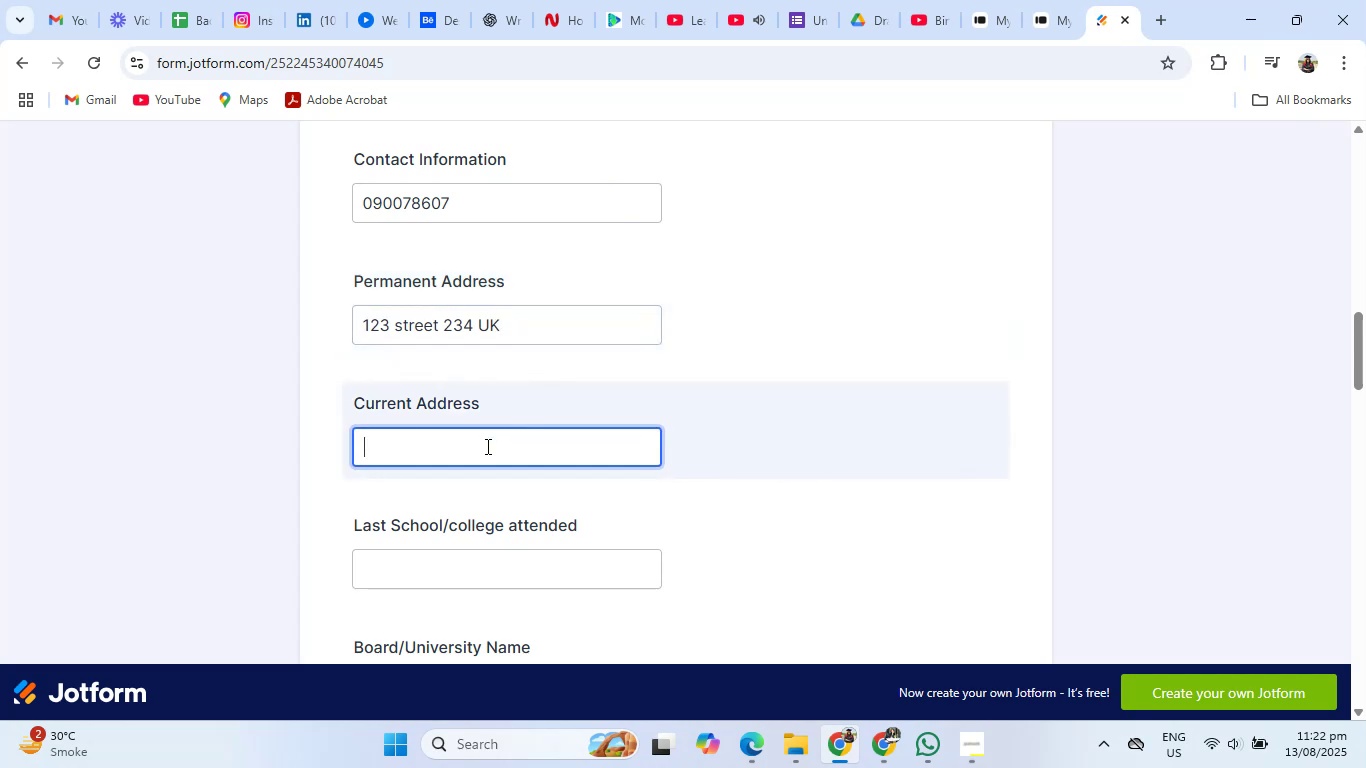 
type(123 street 234 UK)
 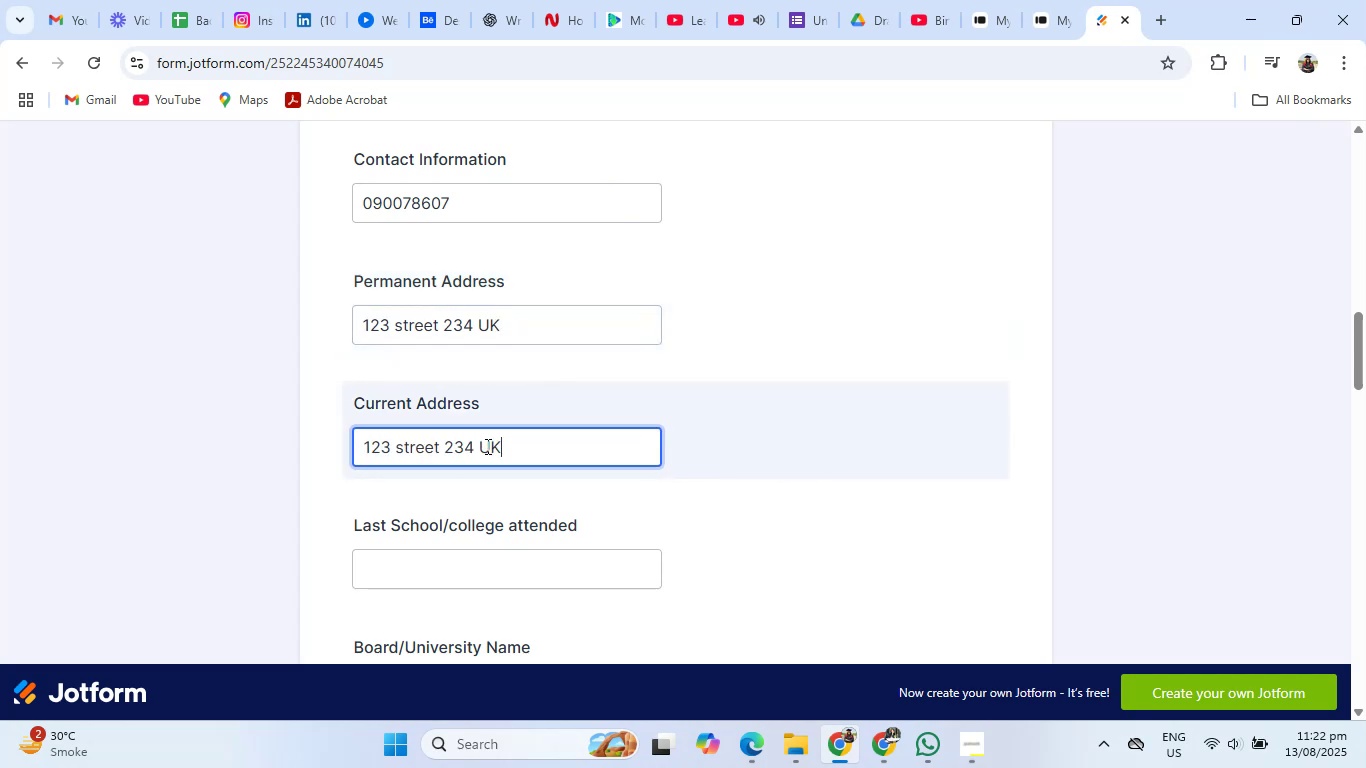 
left_click([461, 455])
 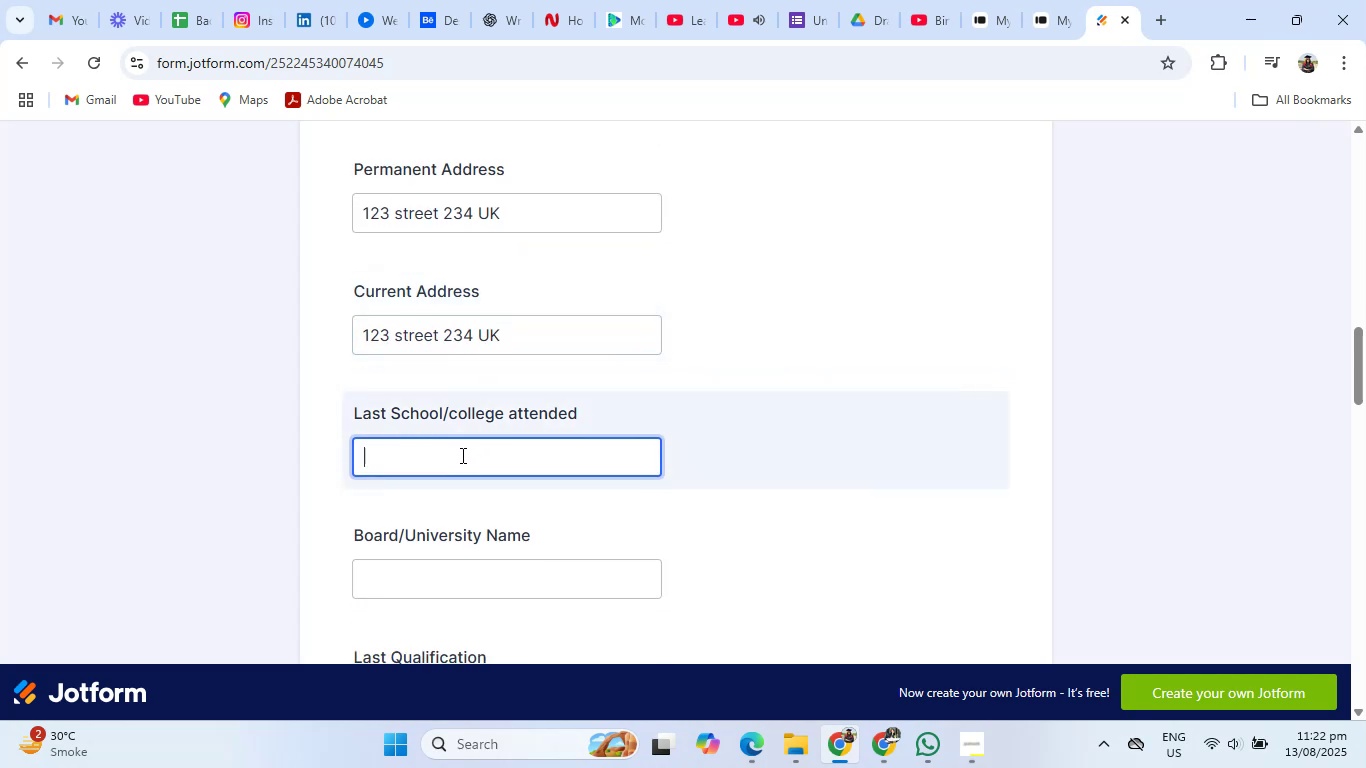 
type(ABC school)
 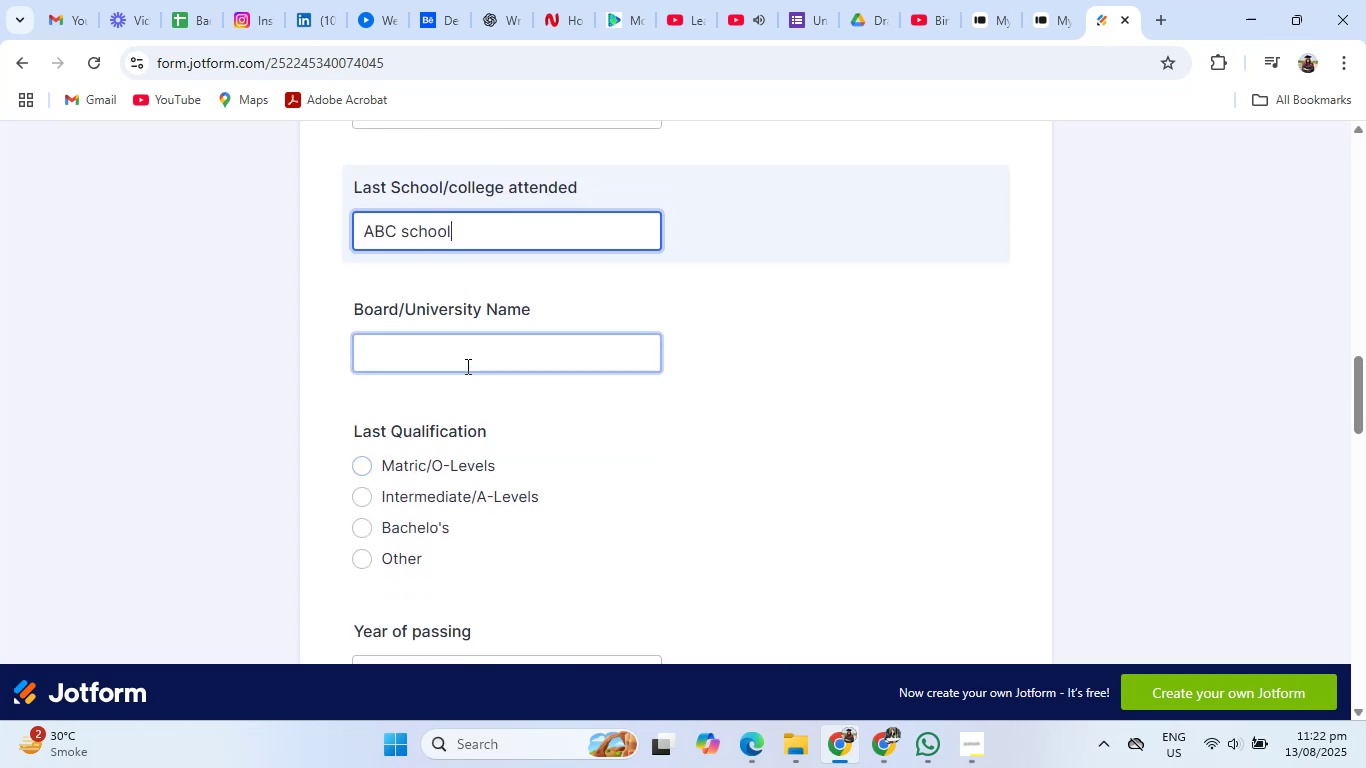 
left_click([471, 349])
 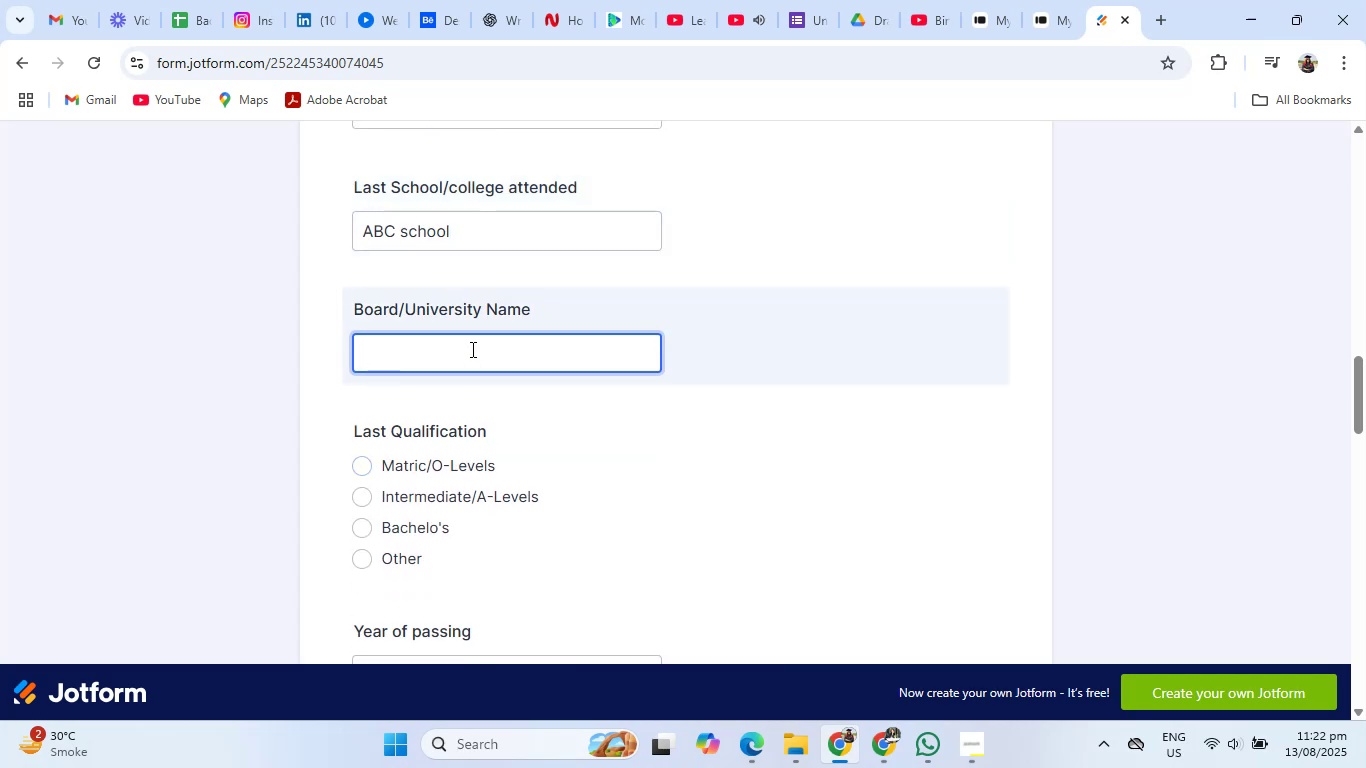 
type(UK board)
 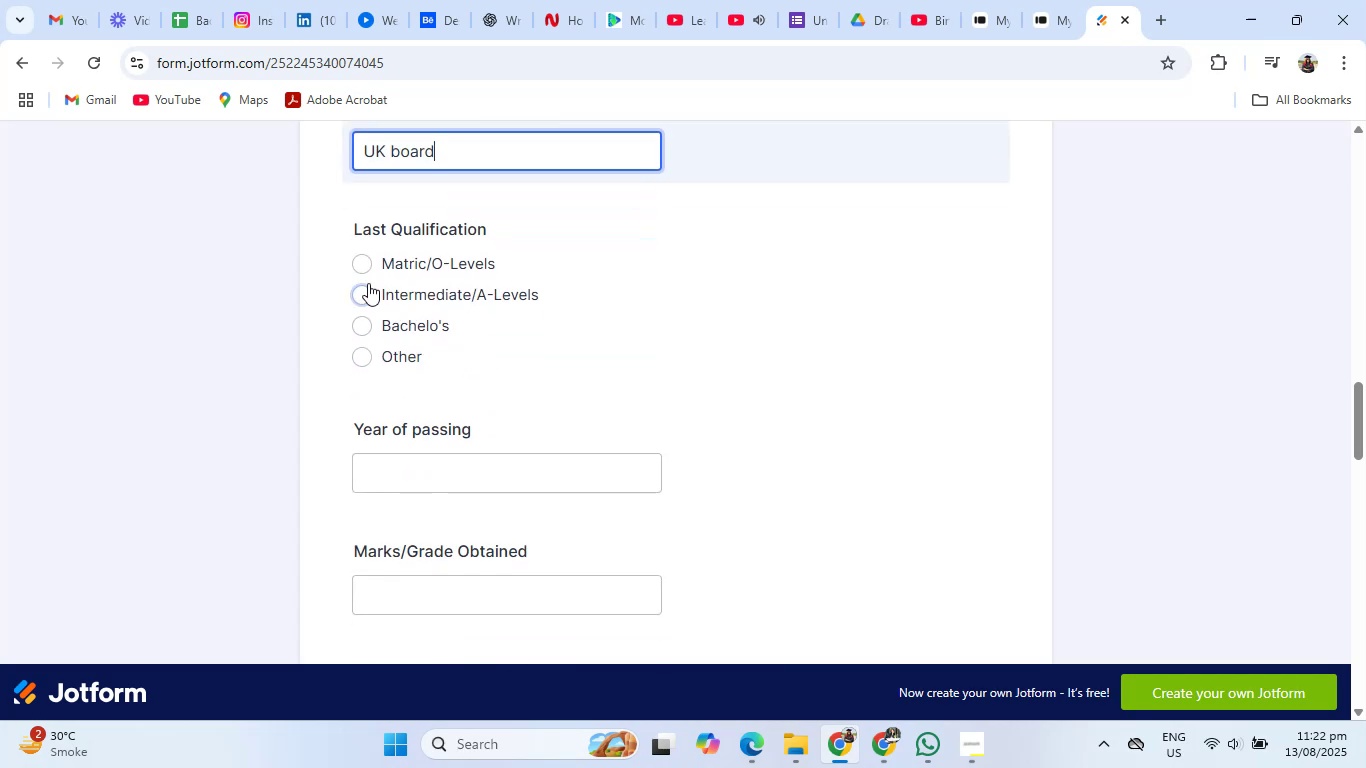 
left_click([357, 263])
 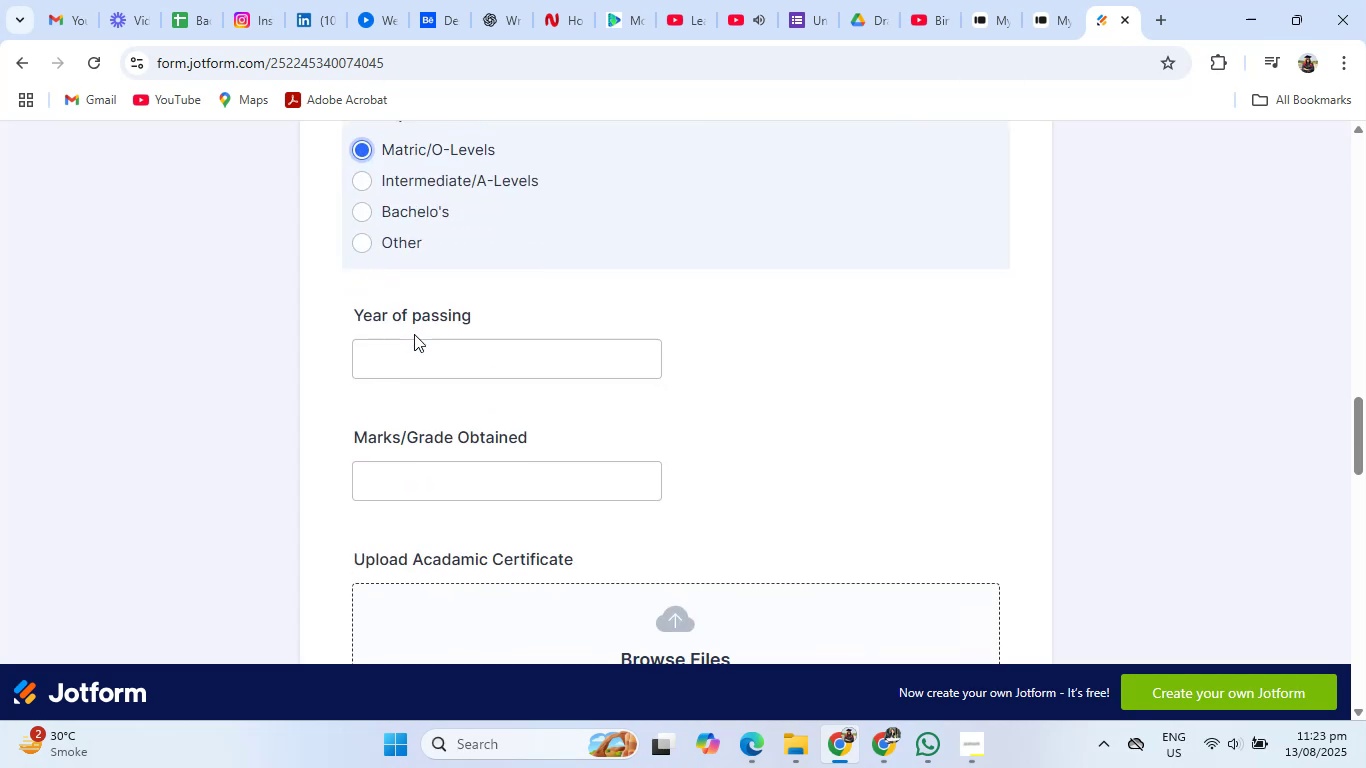 
left_click([416, 342])
 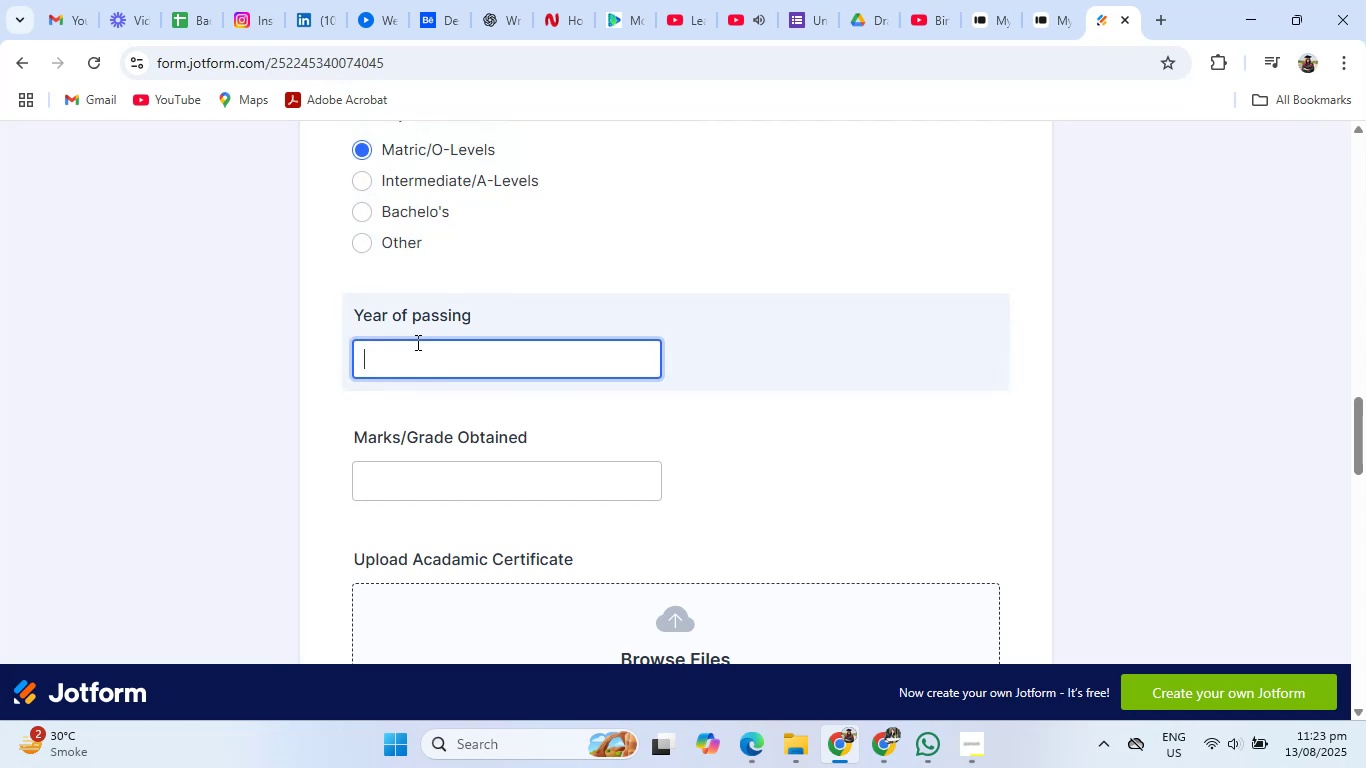 
key(Numpad2)
 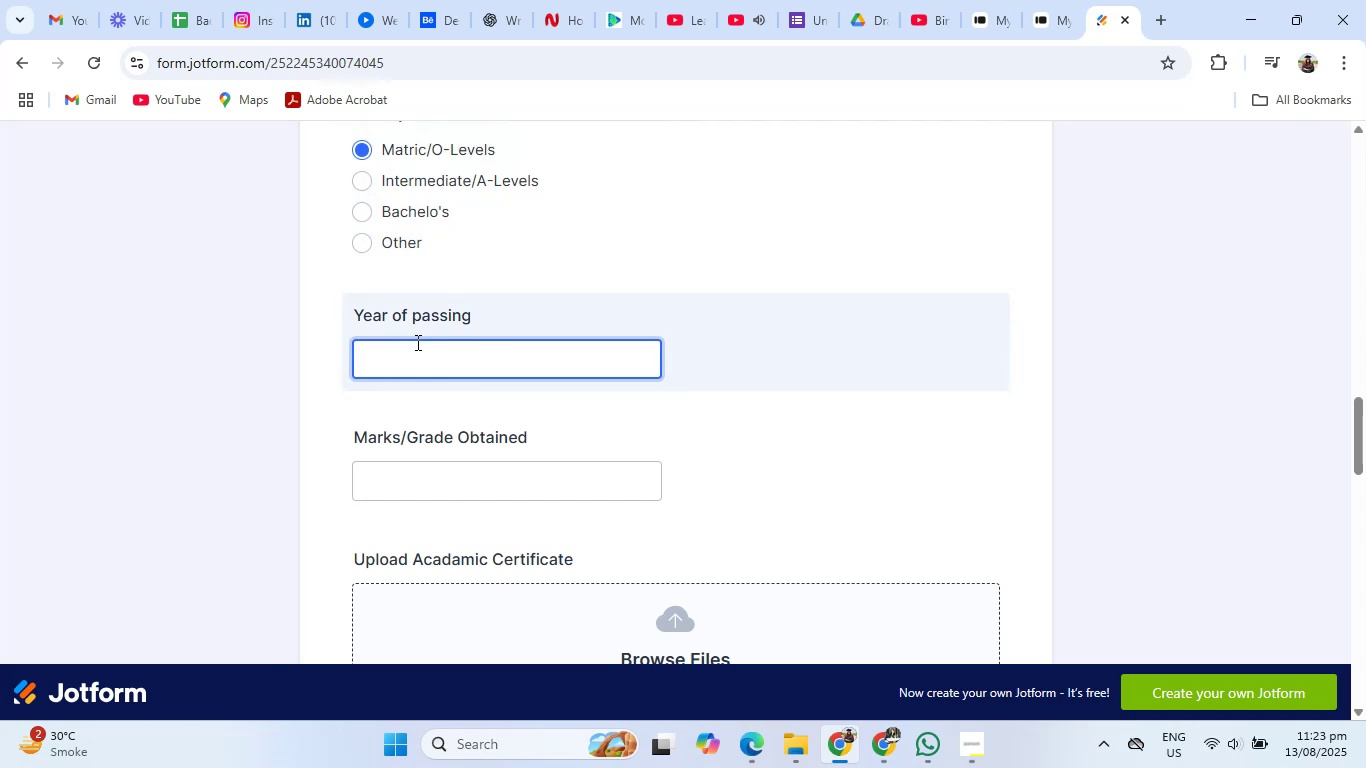 
key(Numpad0)
 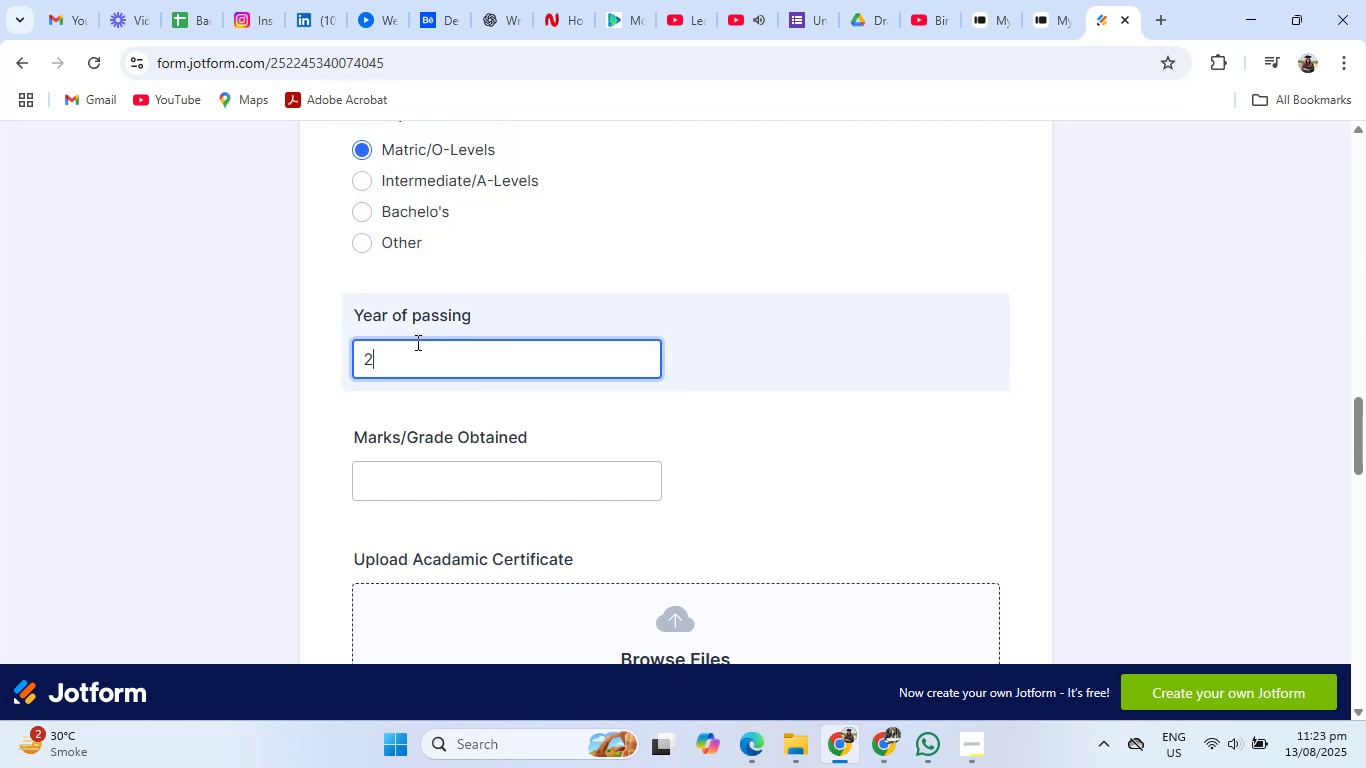 
key(Numpad2)
 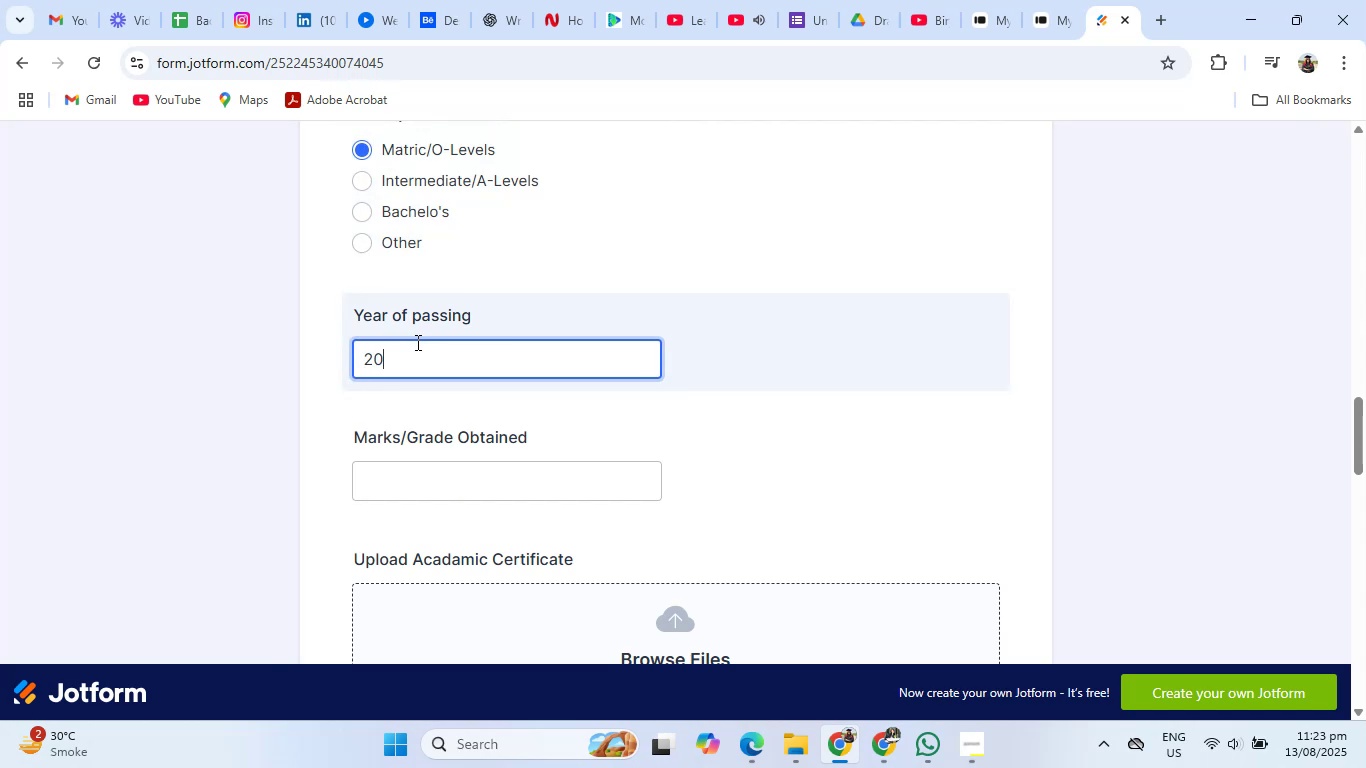 
key(Numpad4)
 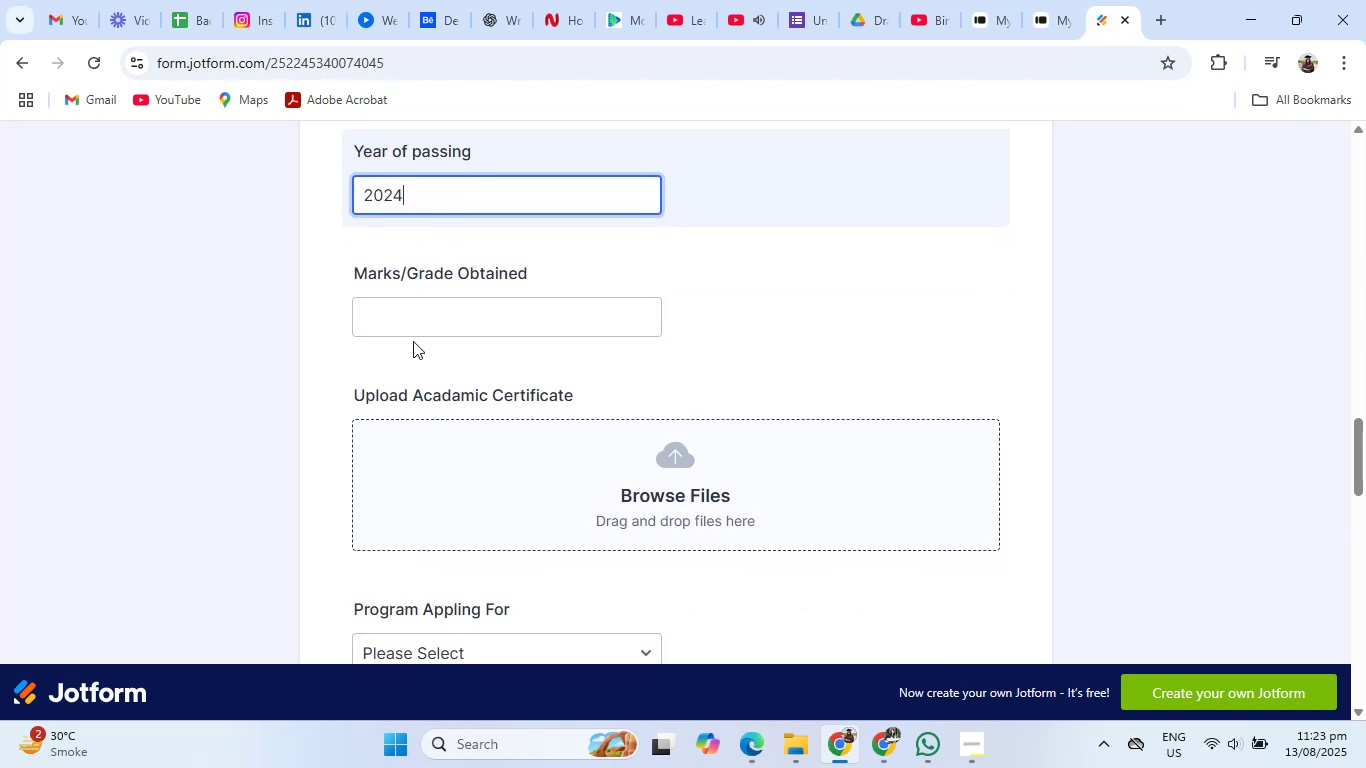 
left_click([411, 319])
 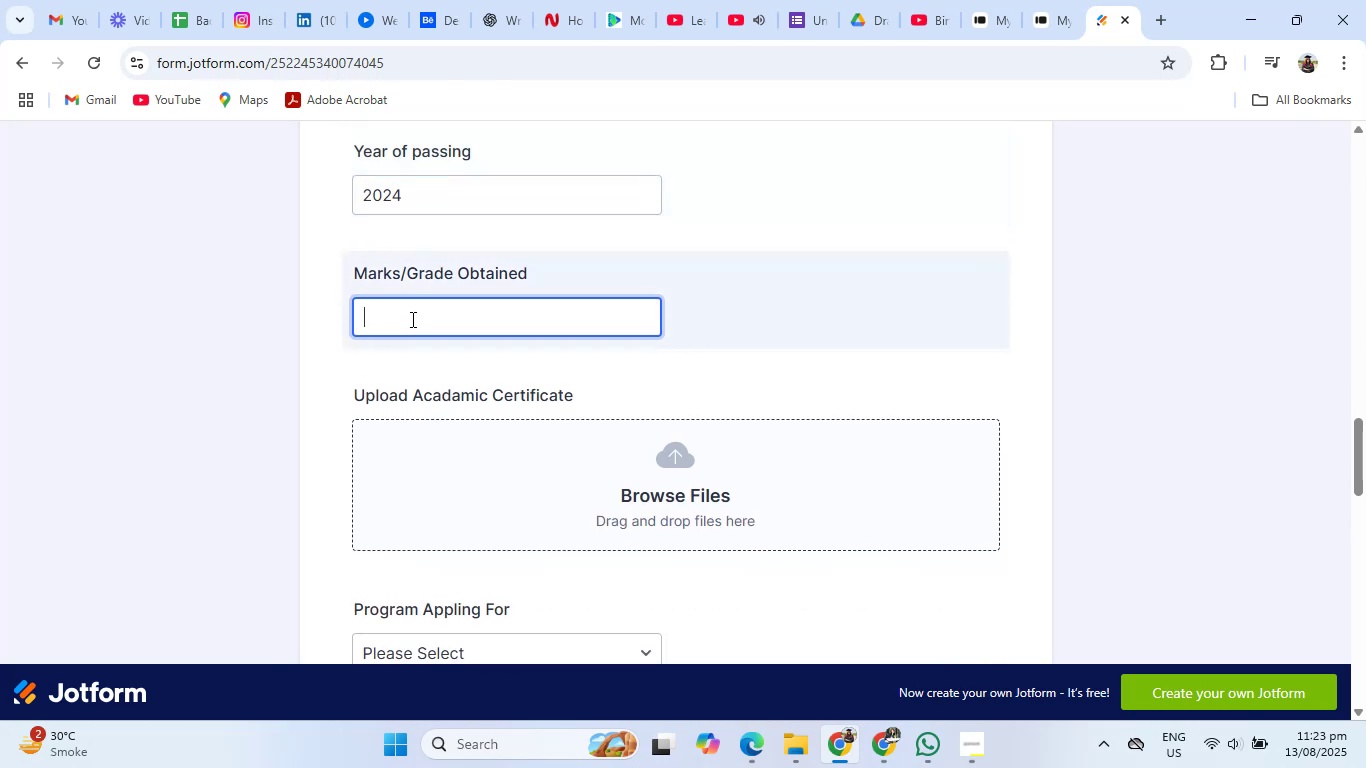 
type(^As)
key(Backspace)
key(Backspace)
key(Backspace)
type(4As)
 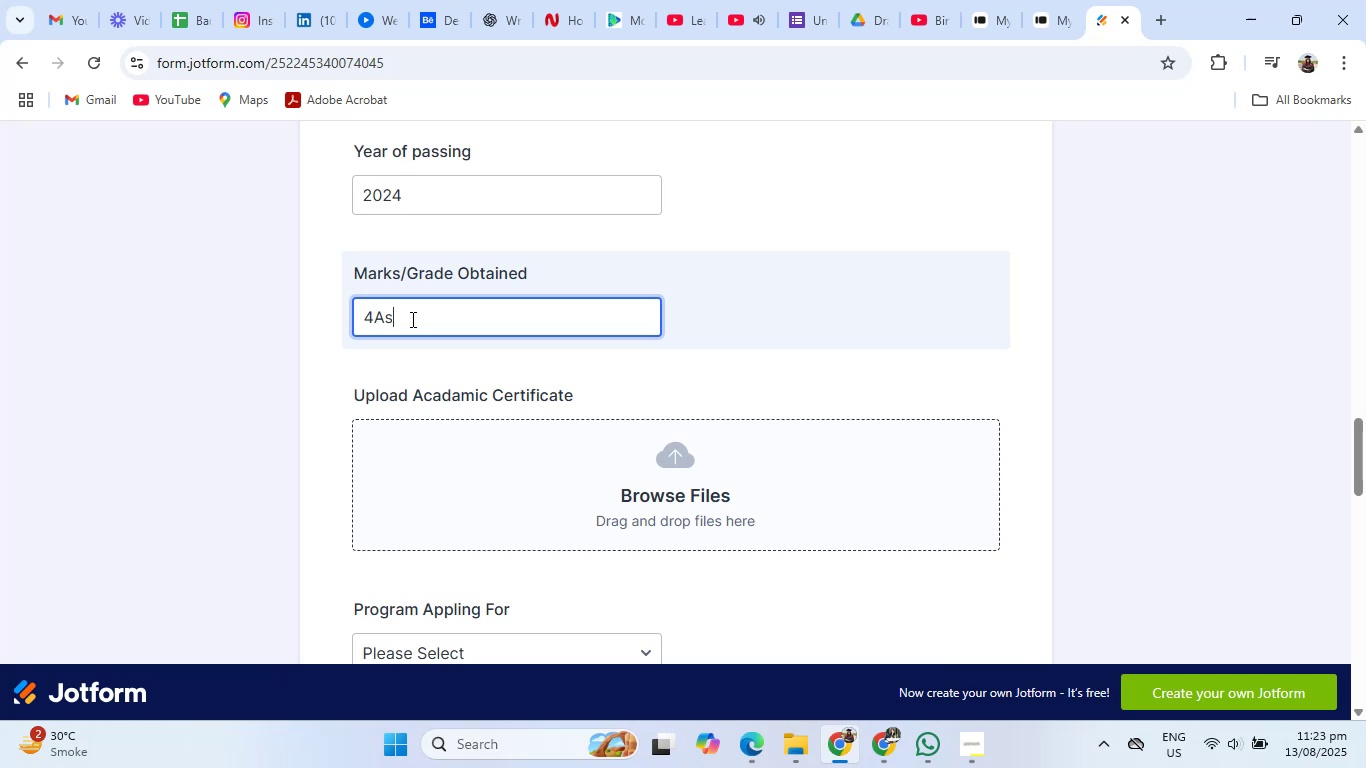 
left_click([661, 368])
 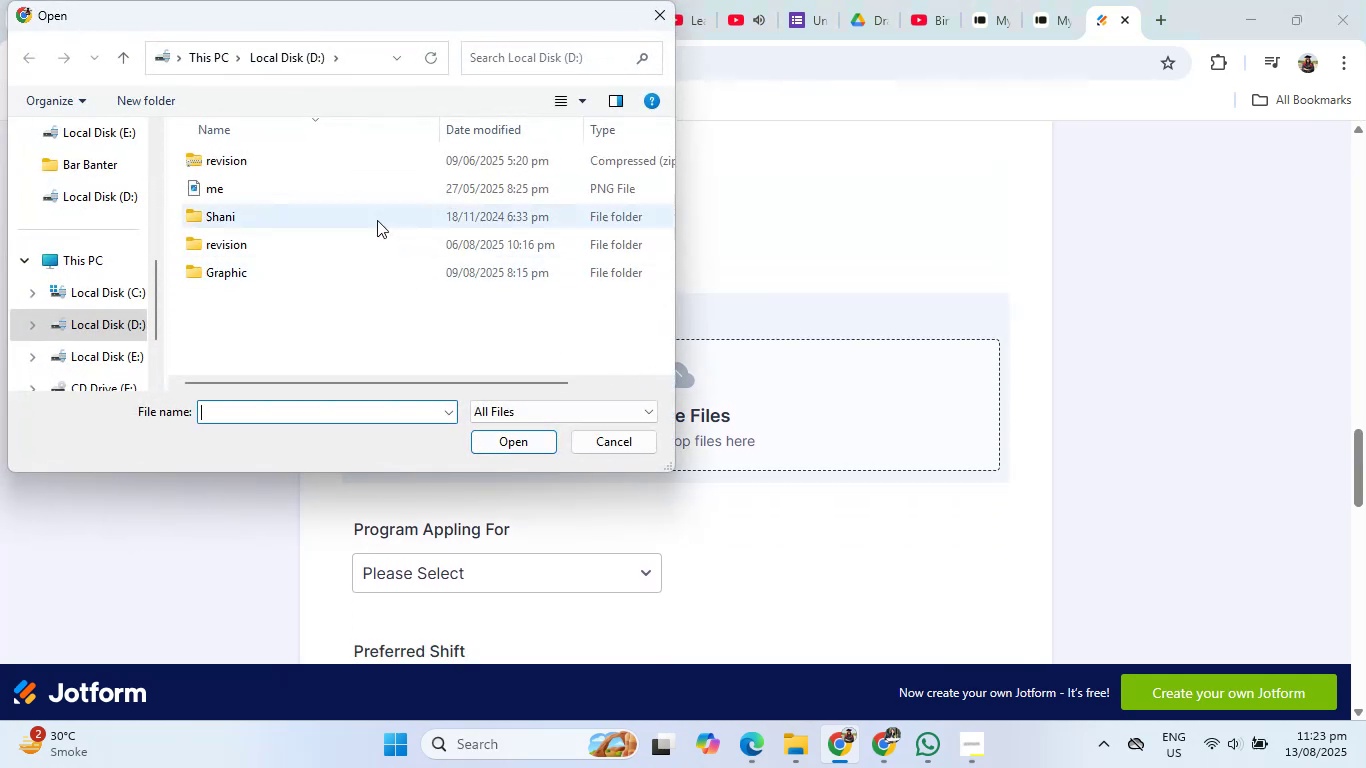 
left_click([371, 186])
 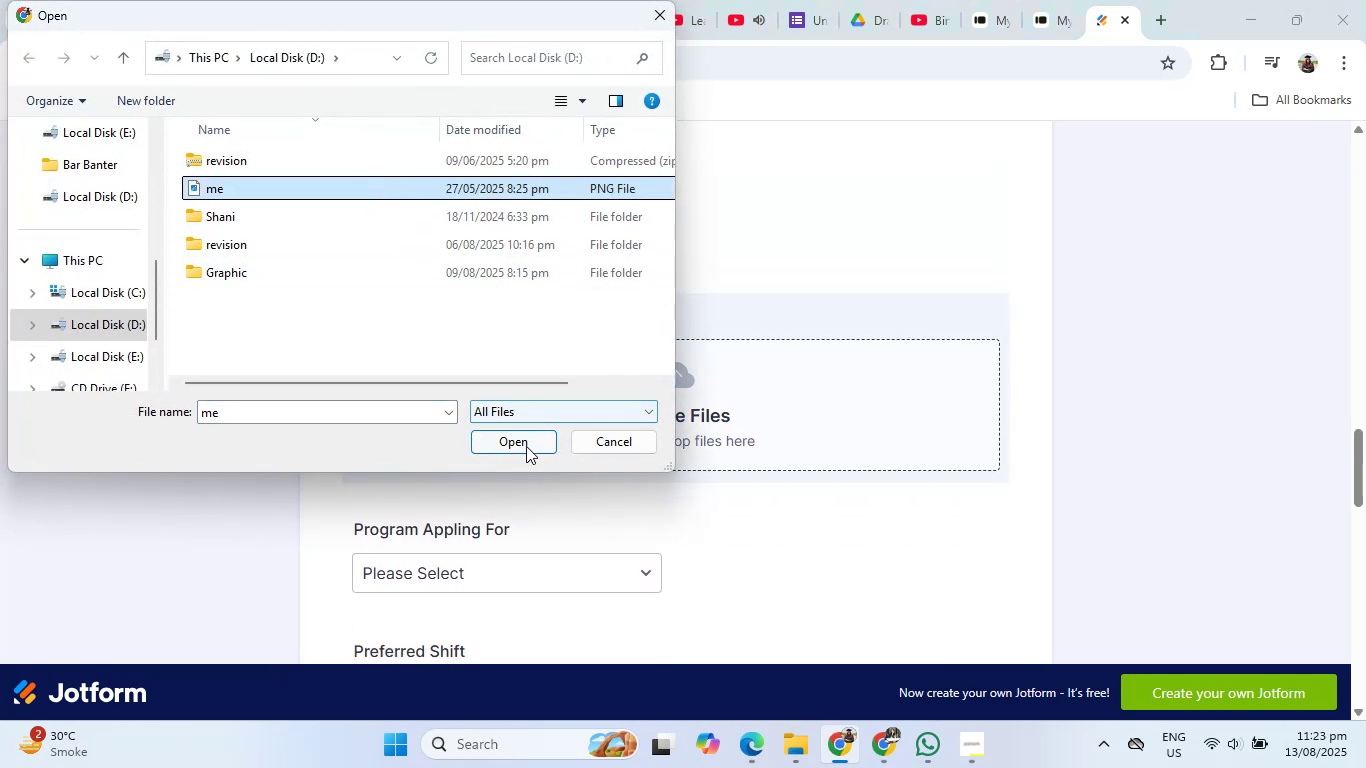 
left_click([524, 451])
 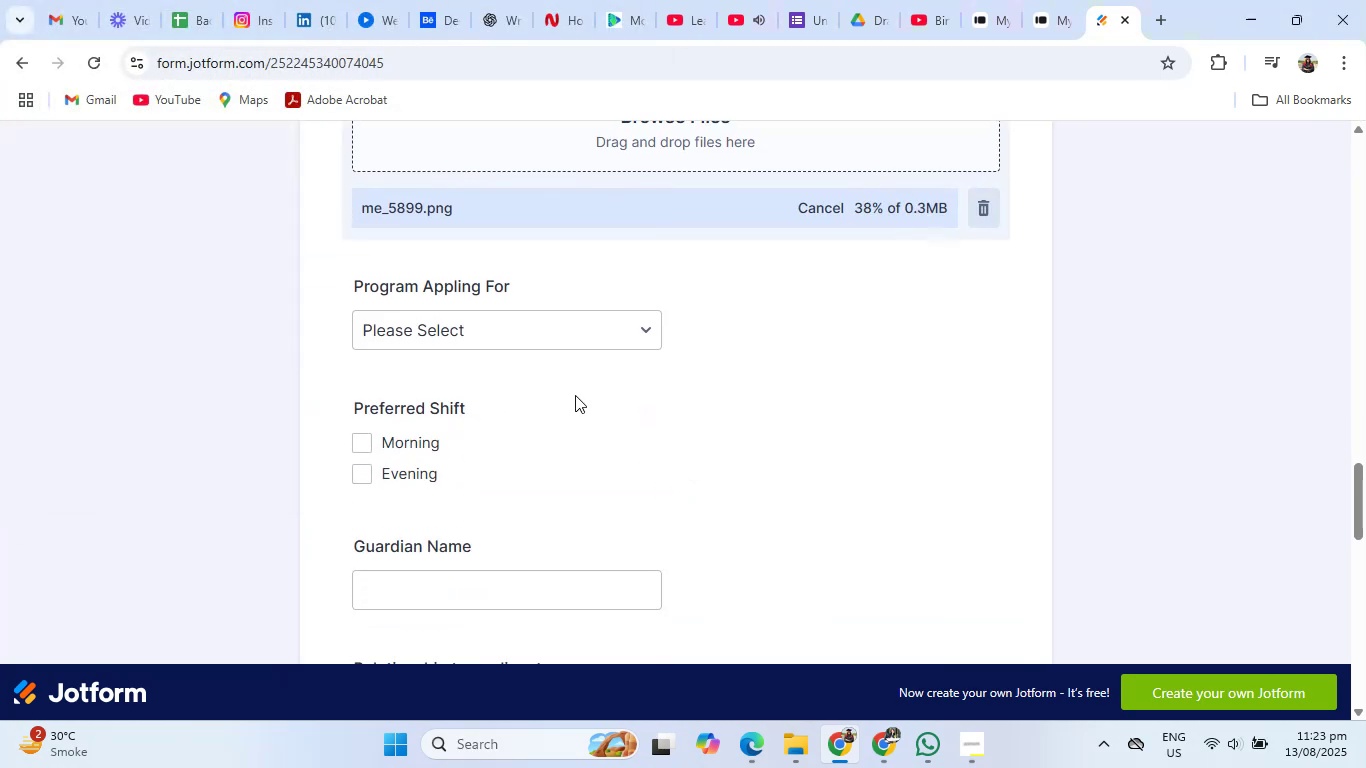 
left_click([547, 318])
 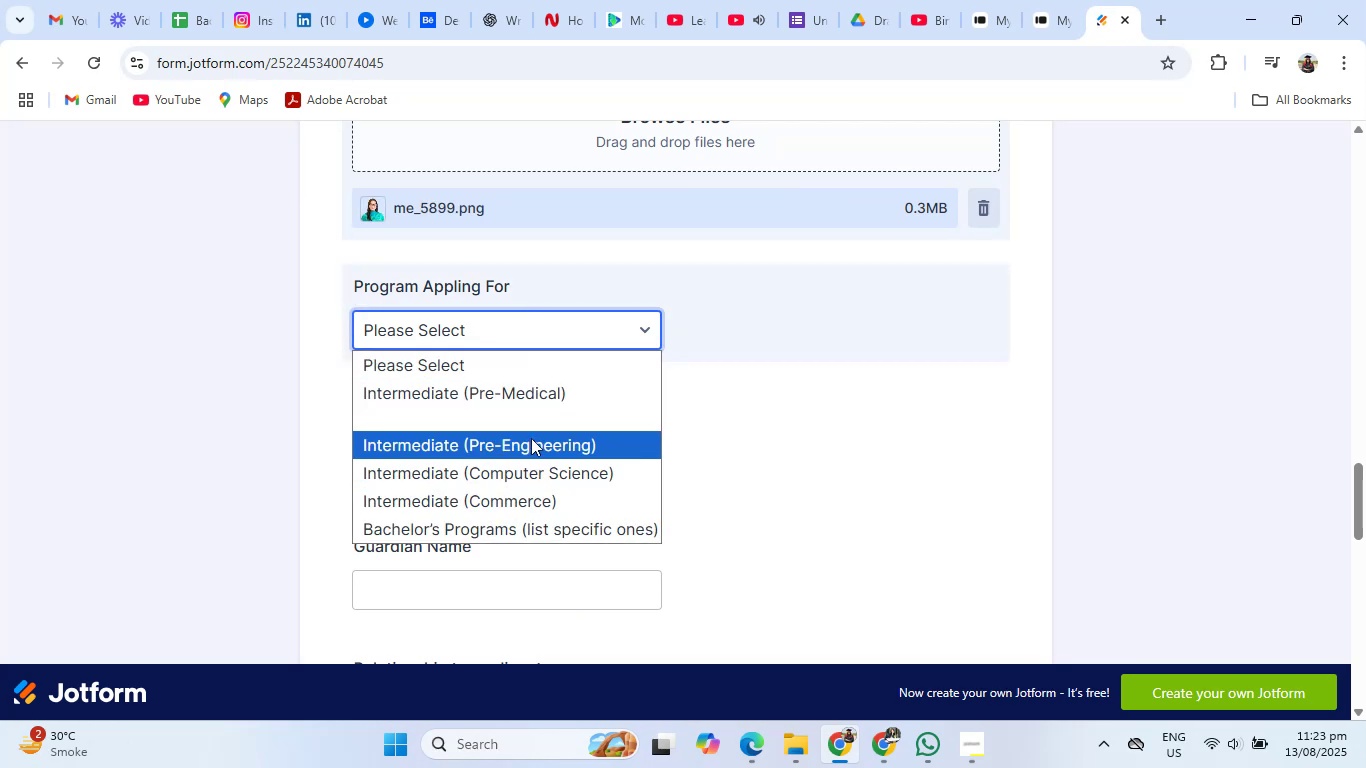 
left_click([531, 438])
 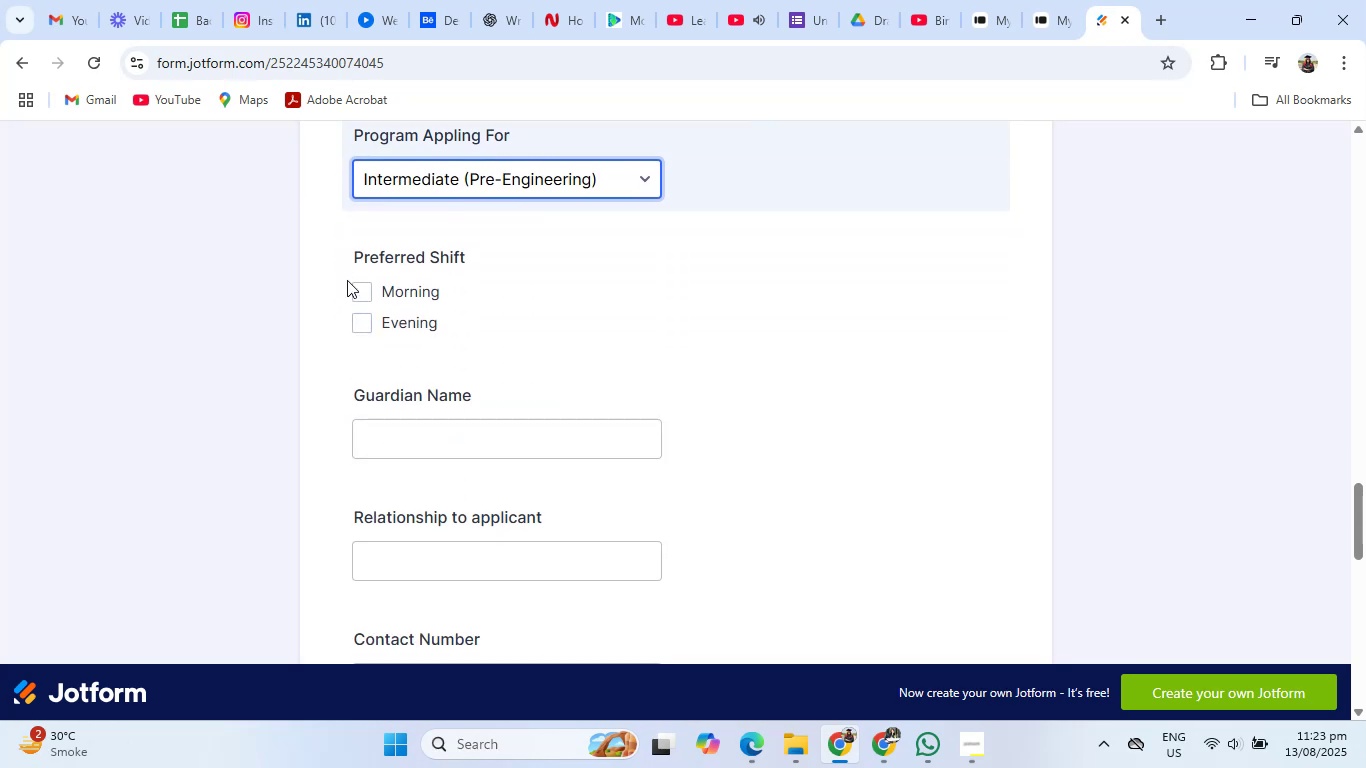 
left_click([372, 292])
 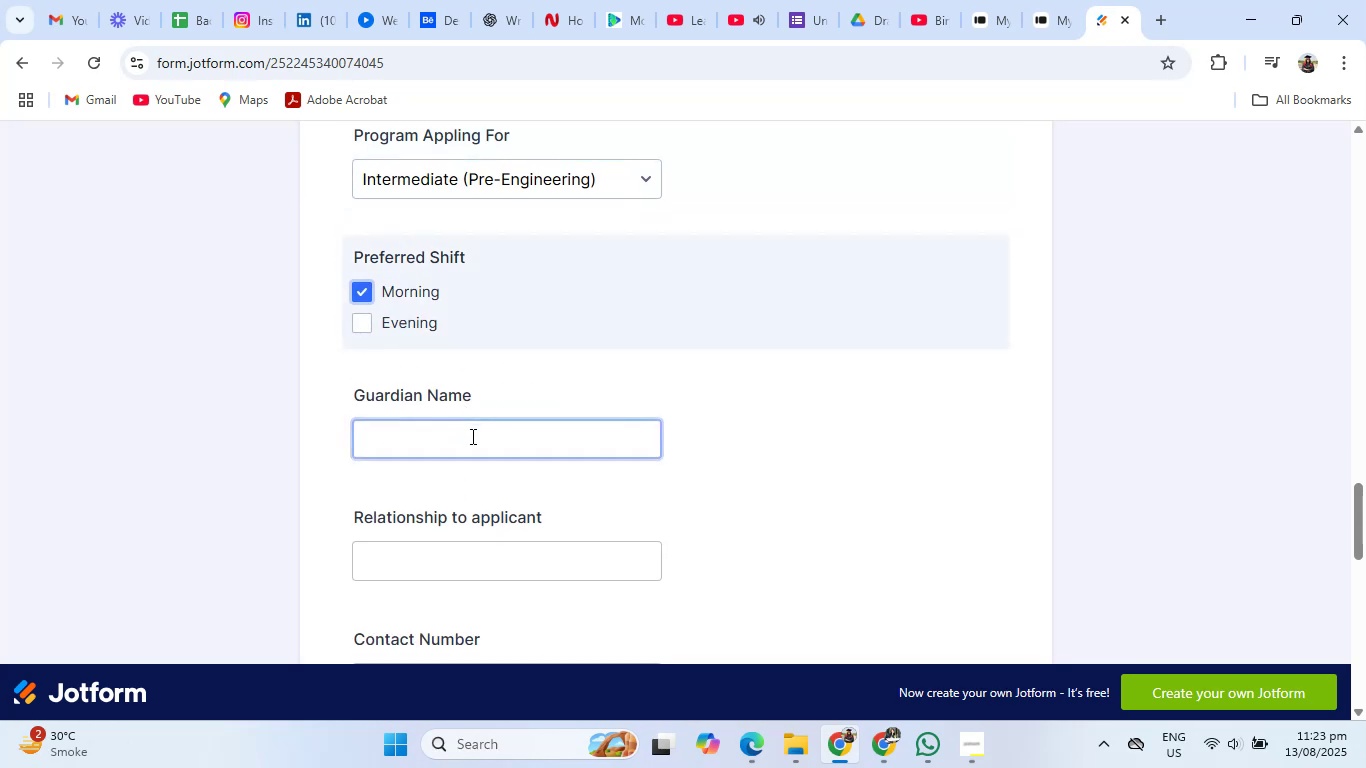 
left_click([471, 439])
 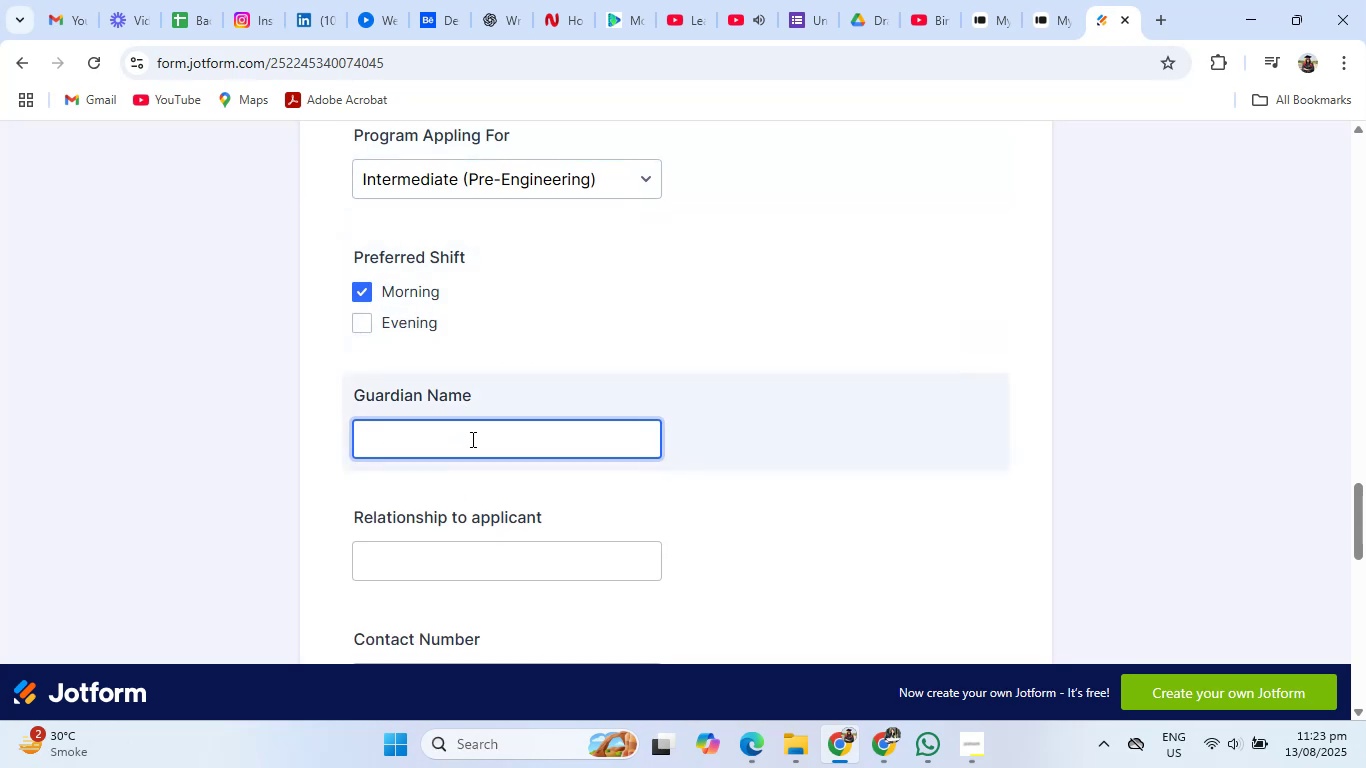 
type(Brown )
 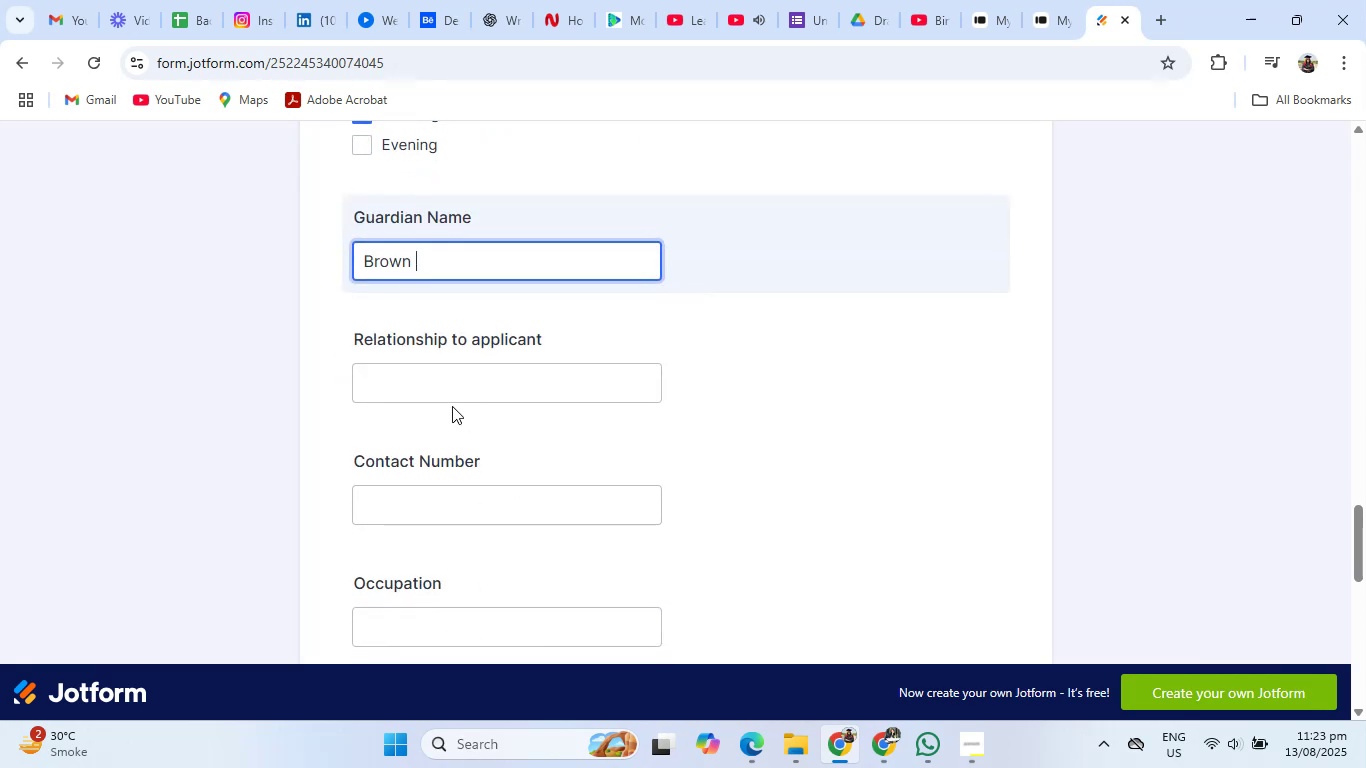 
left_click([449, 382])
 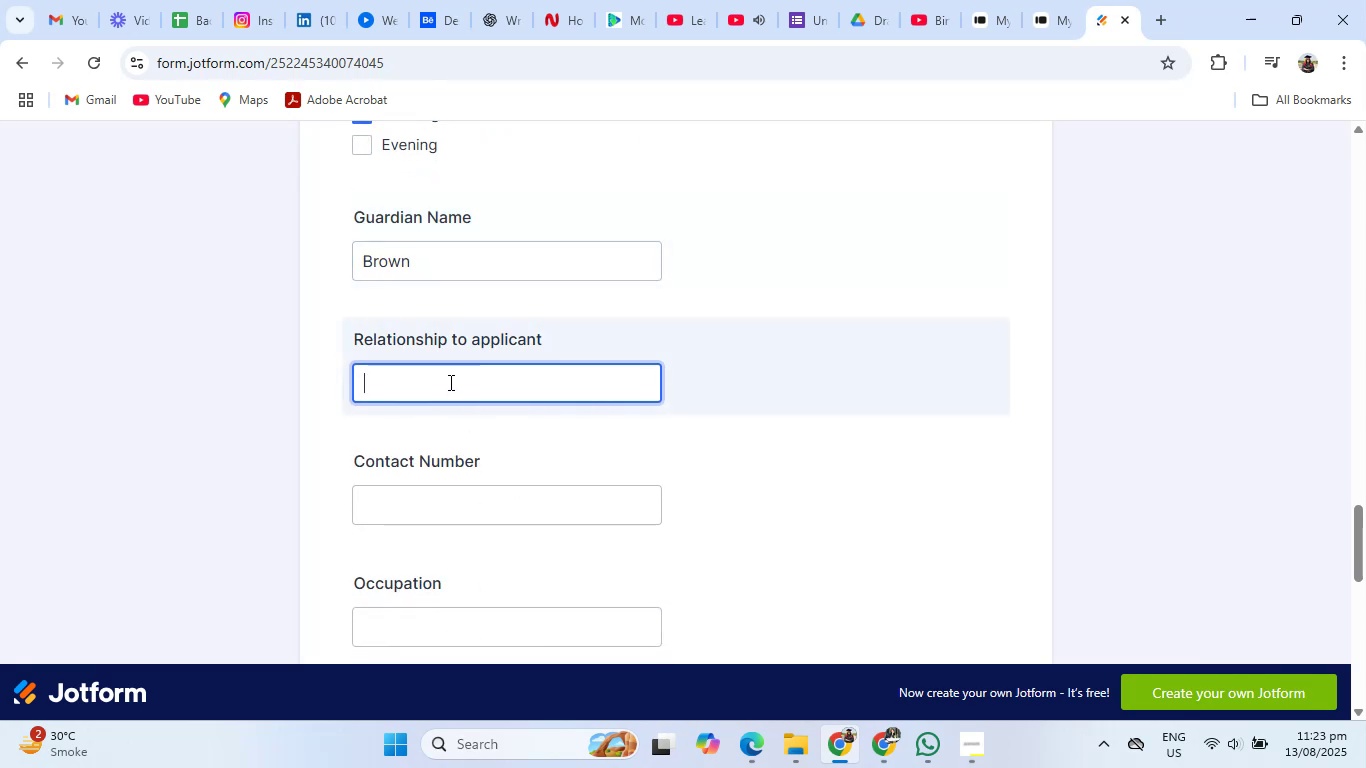 
type(Father)
 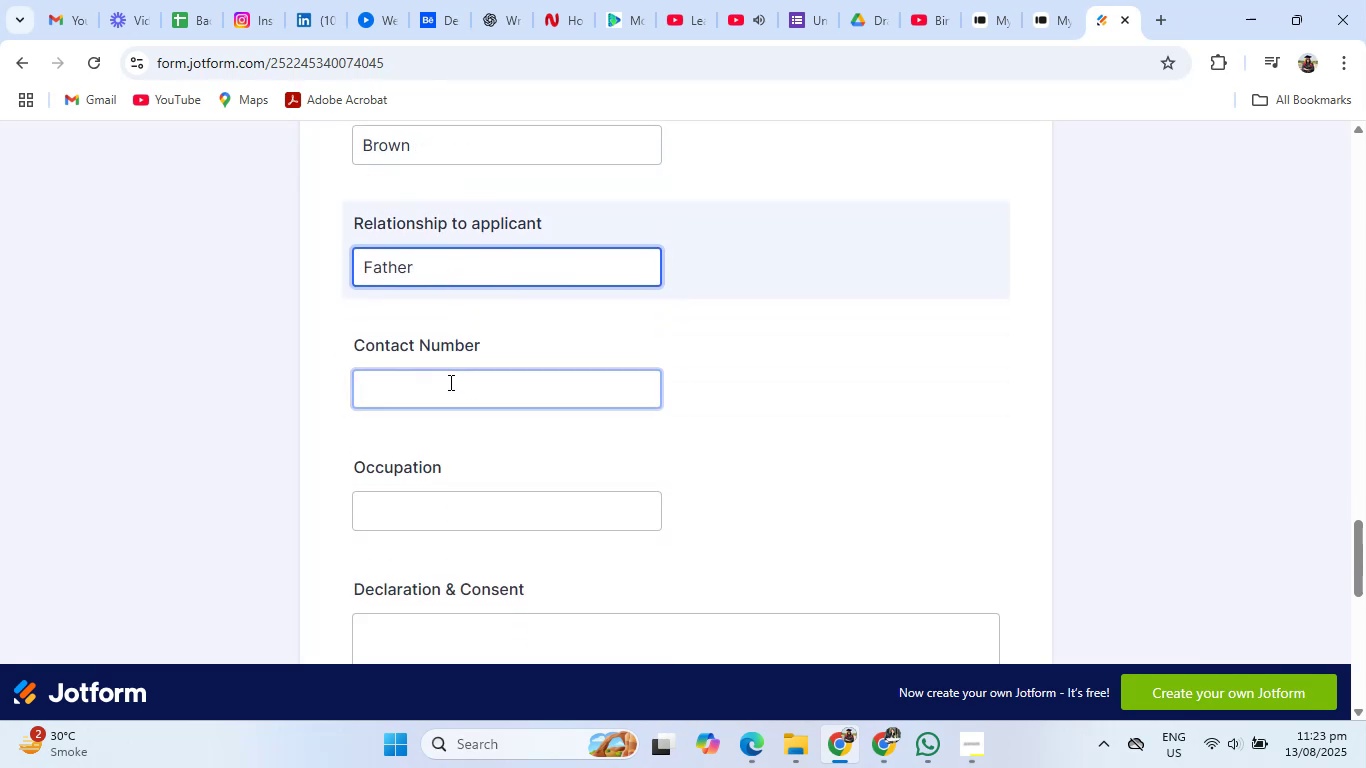 
left_click([446, 382])
 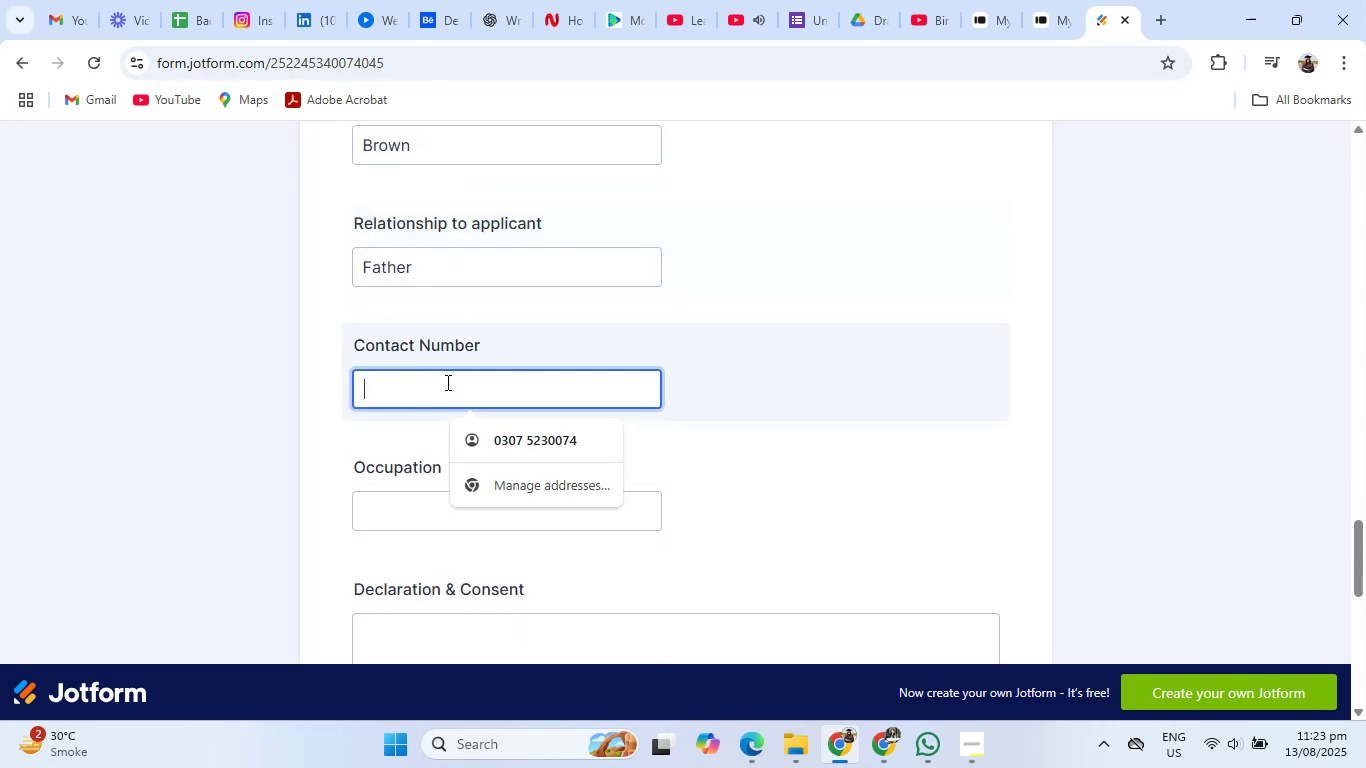 
key(Numpad0)
 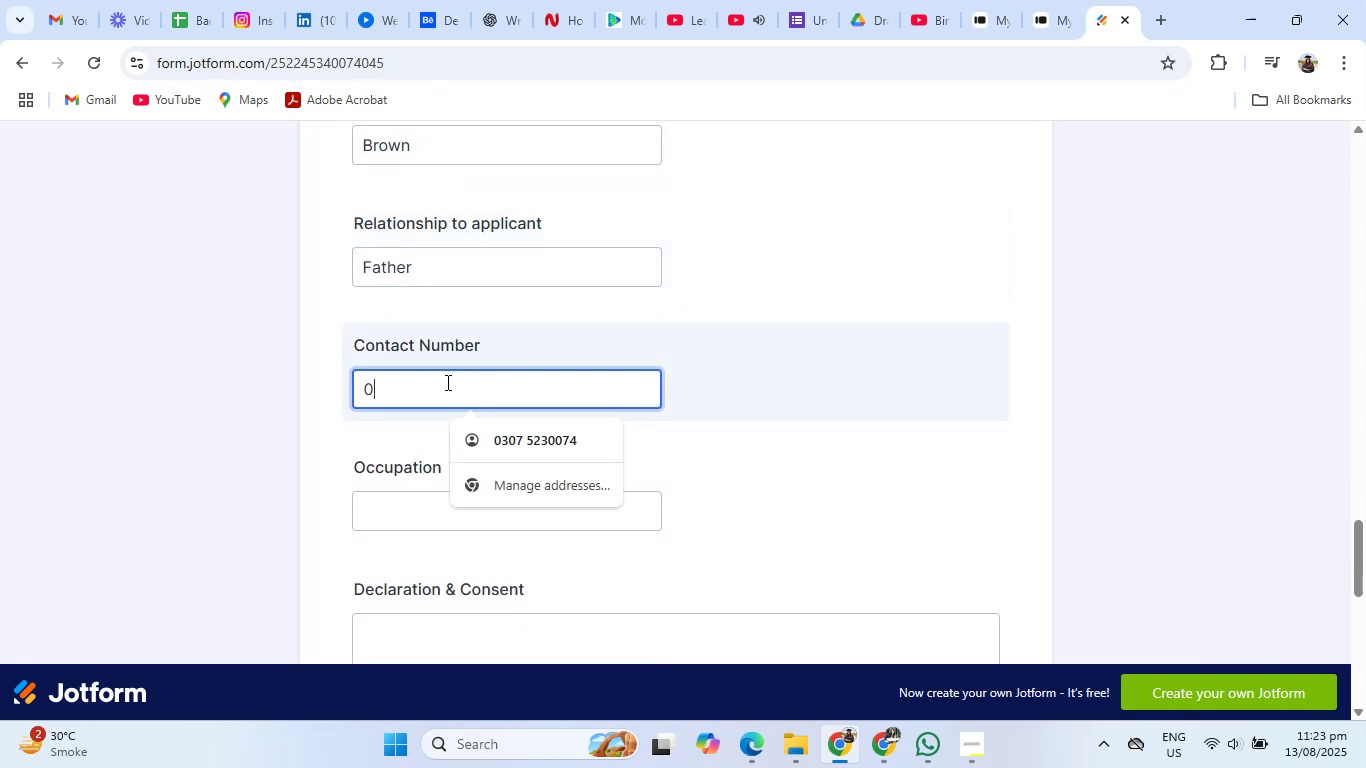 
key(Numpad0)
 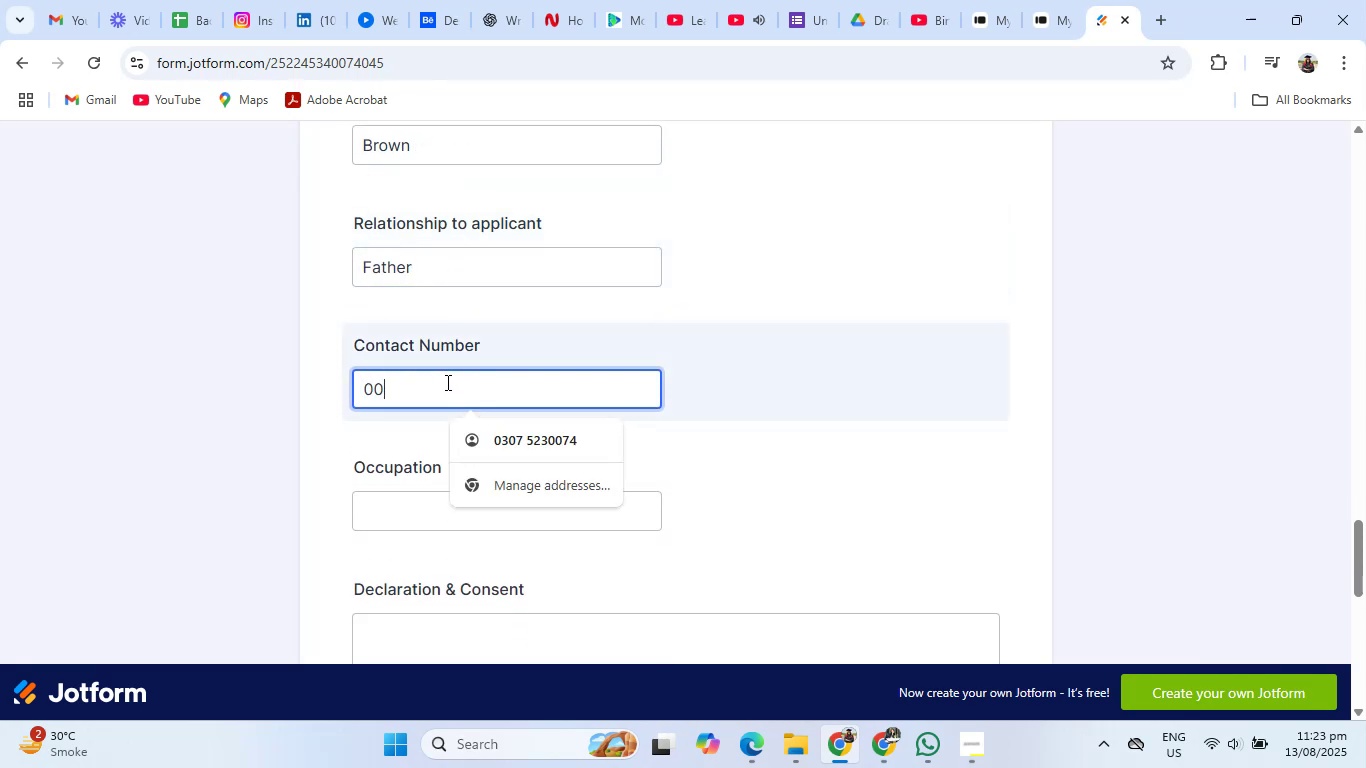 
key(Numpad3)
 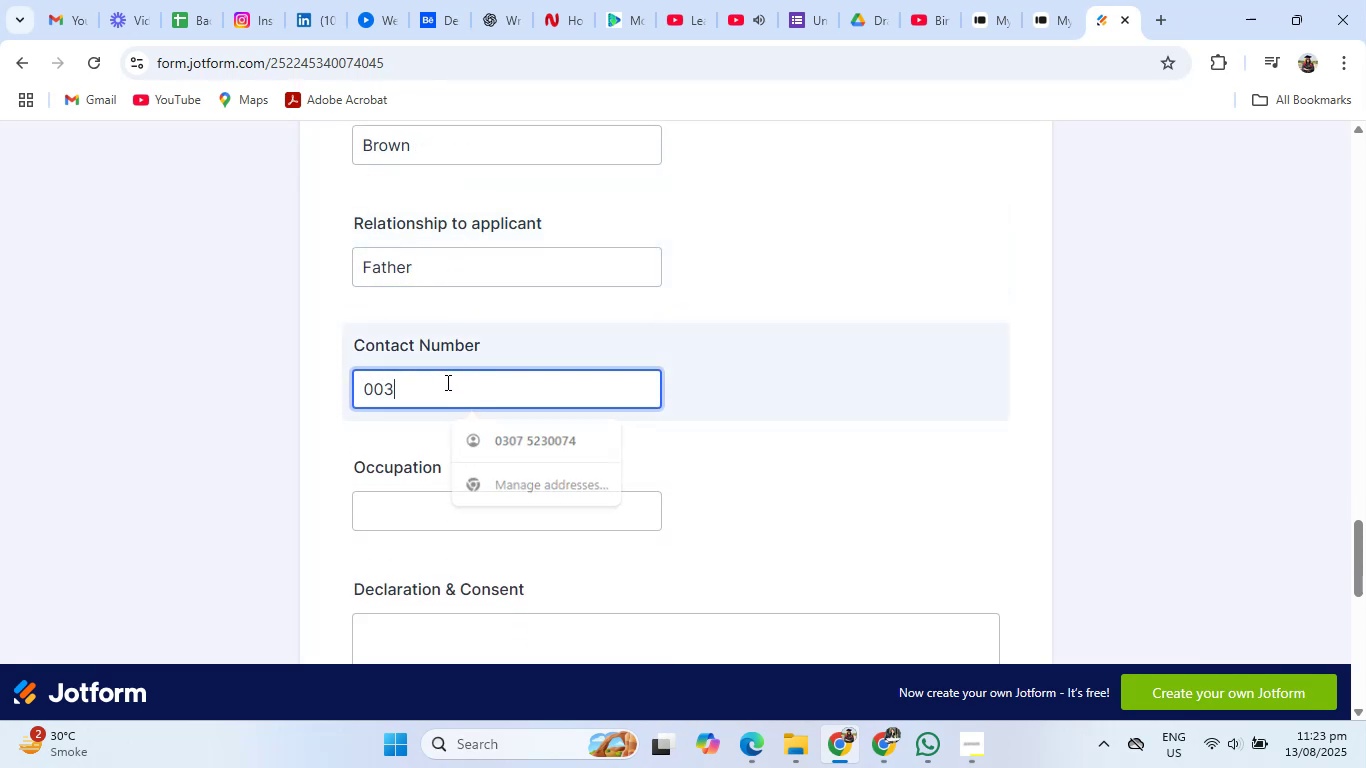 
key(Numpad2)
 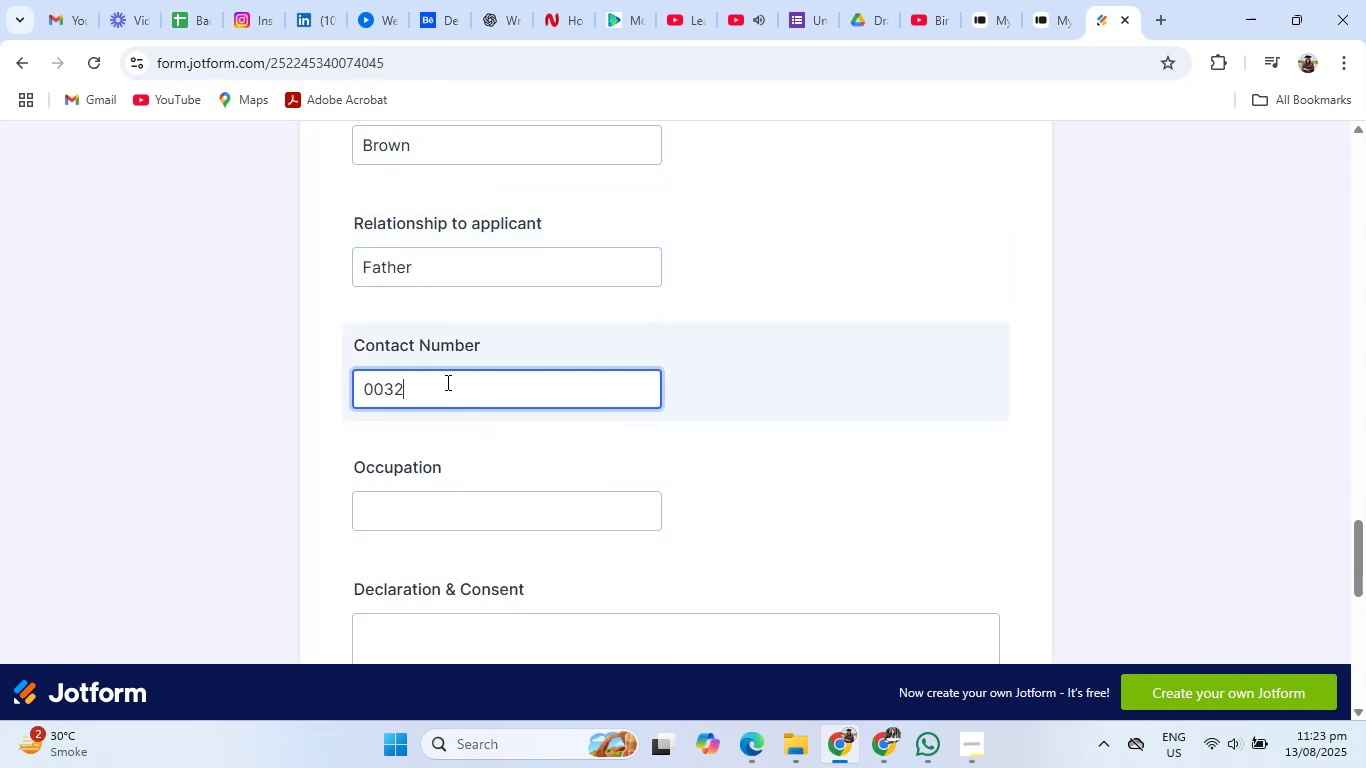 
key(Numpad1)
 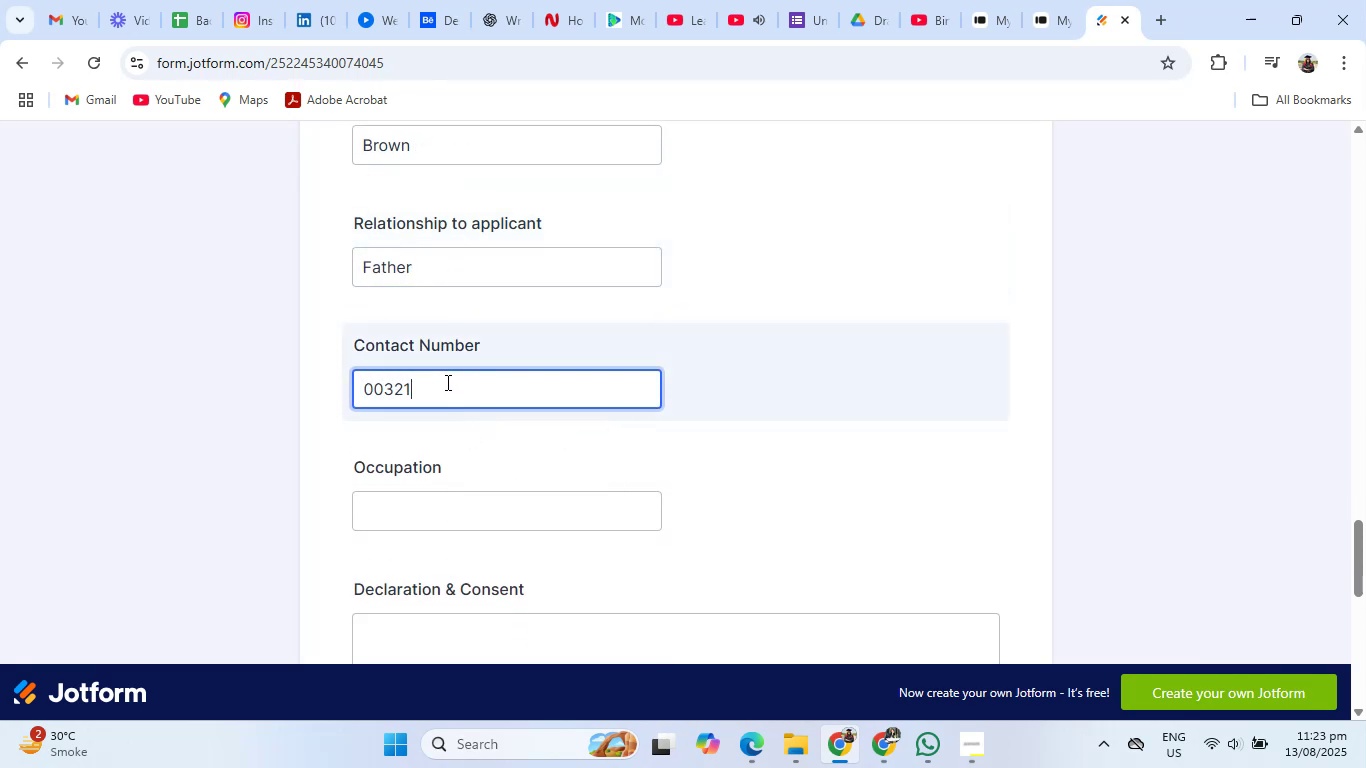 
key(Numpad5)
 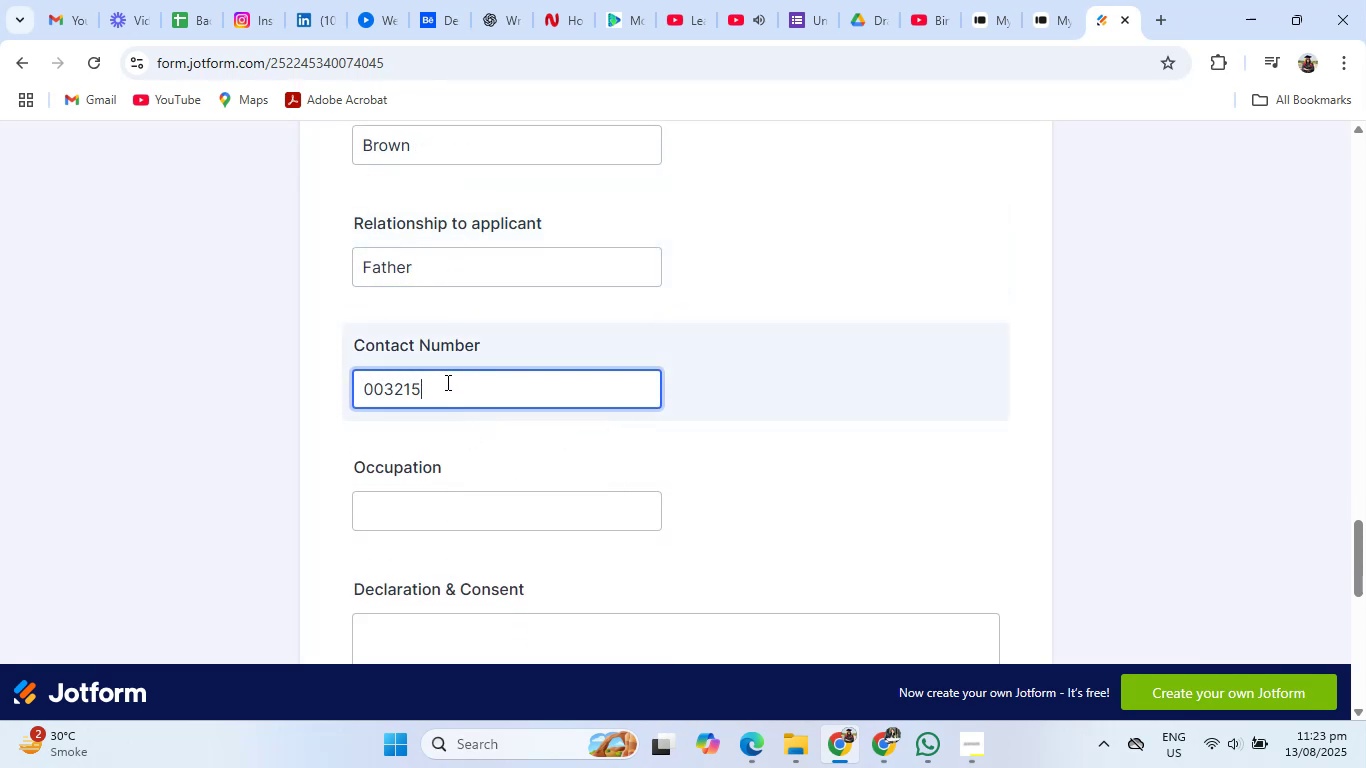 
key(Numpad8)
 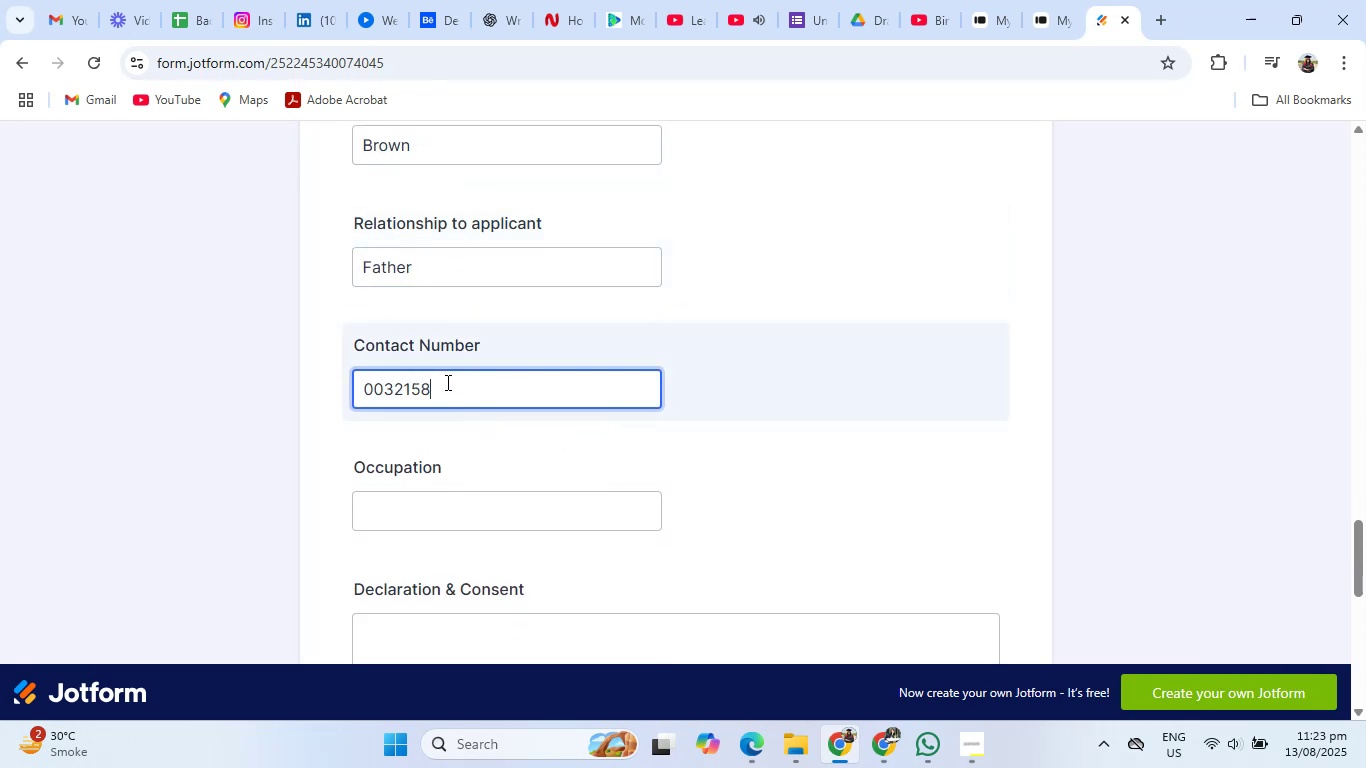 
key(Numpad9)
 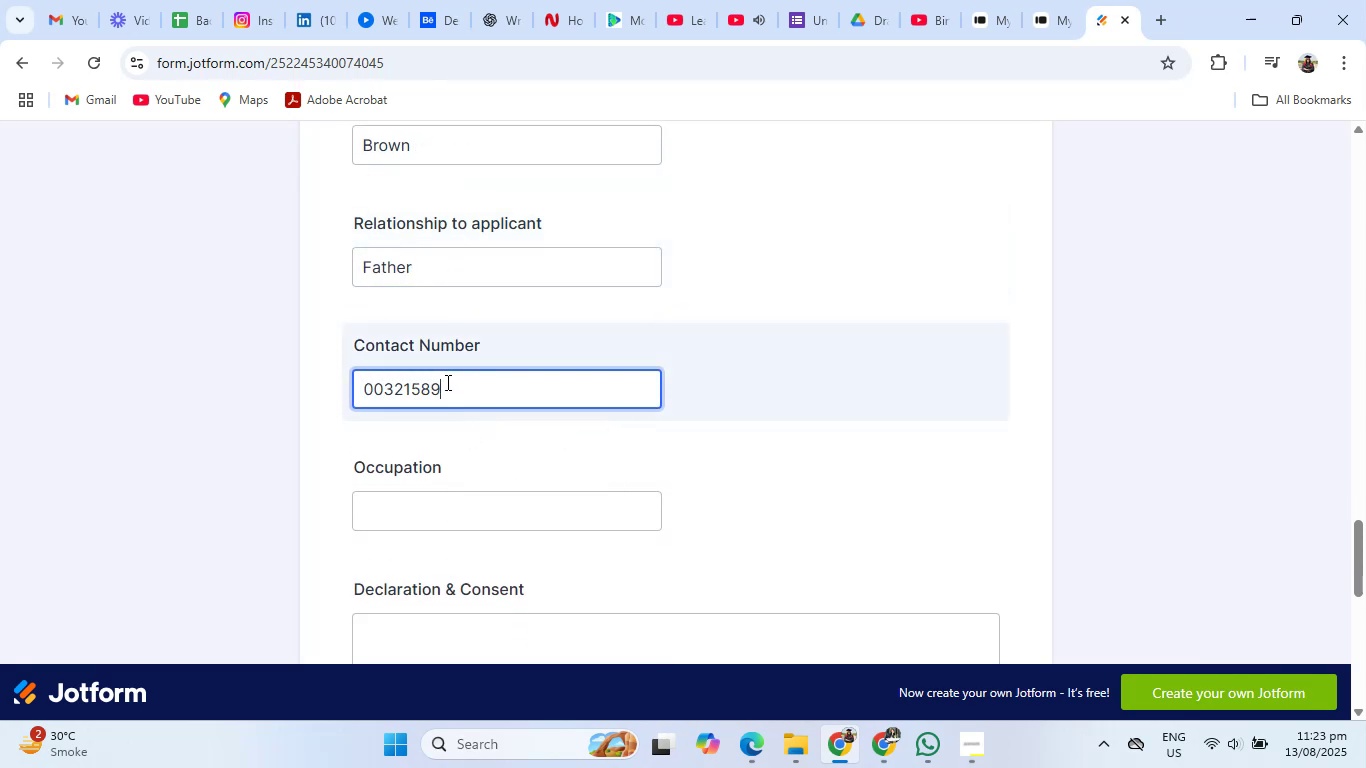 
key(Numpad7)
 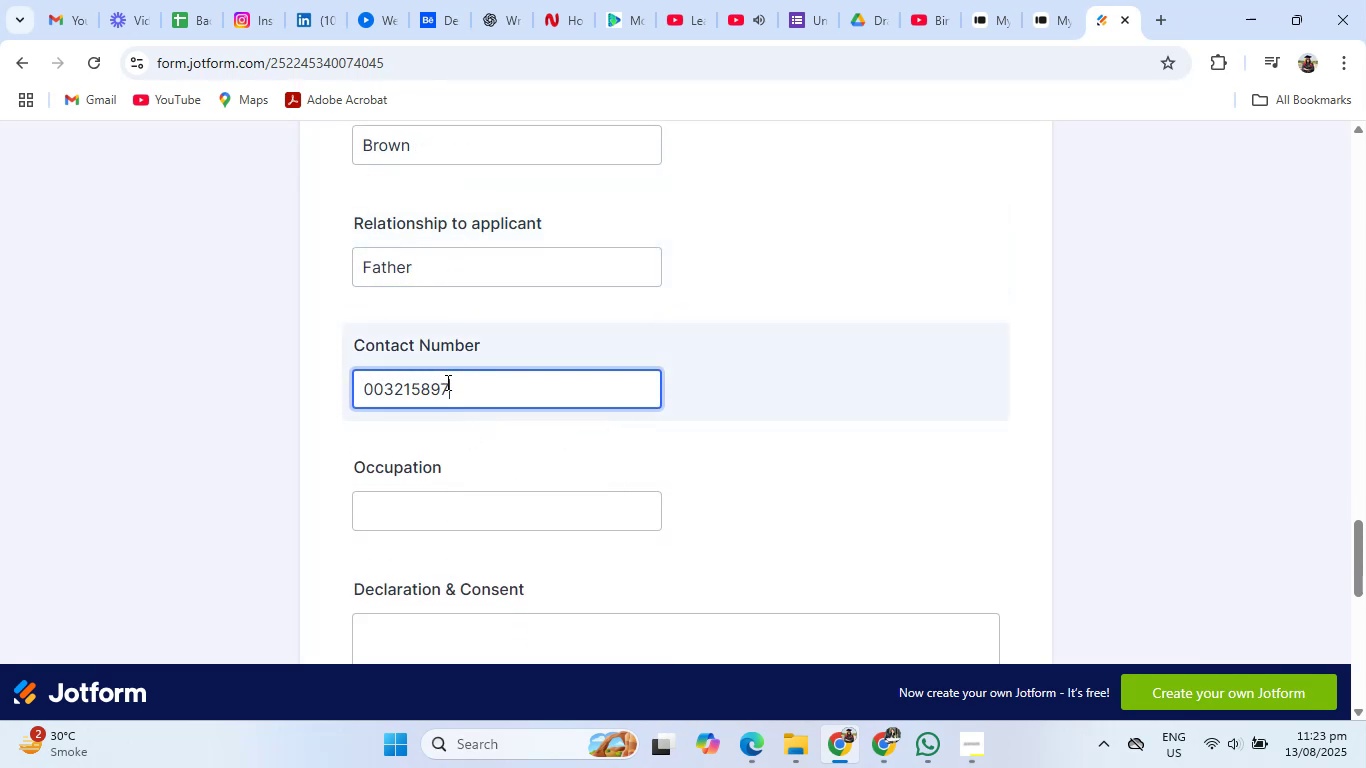 
key(Numpad1)
 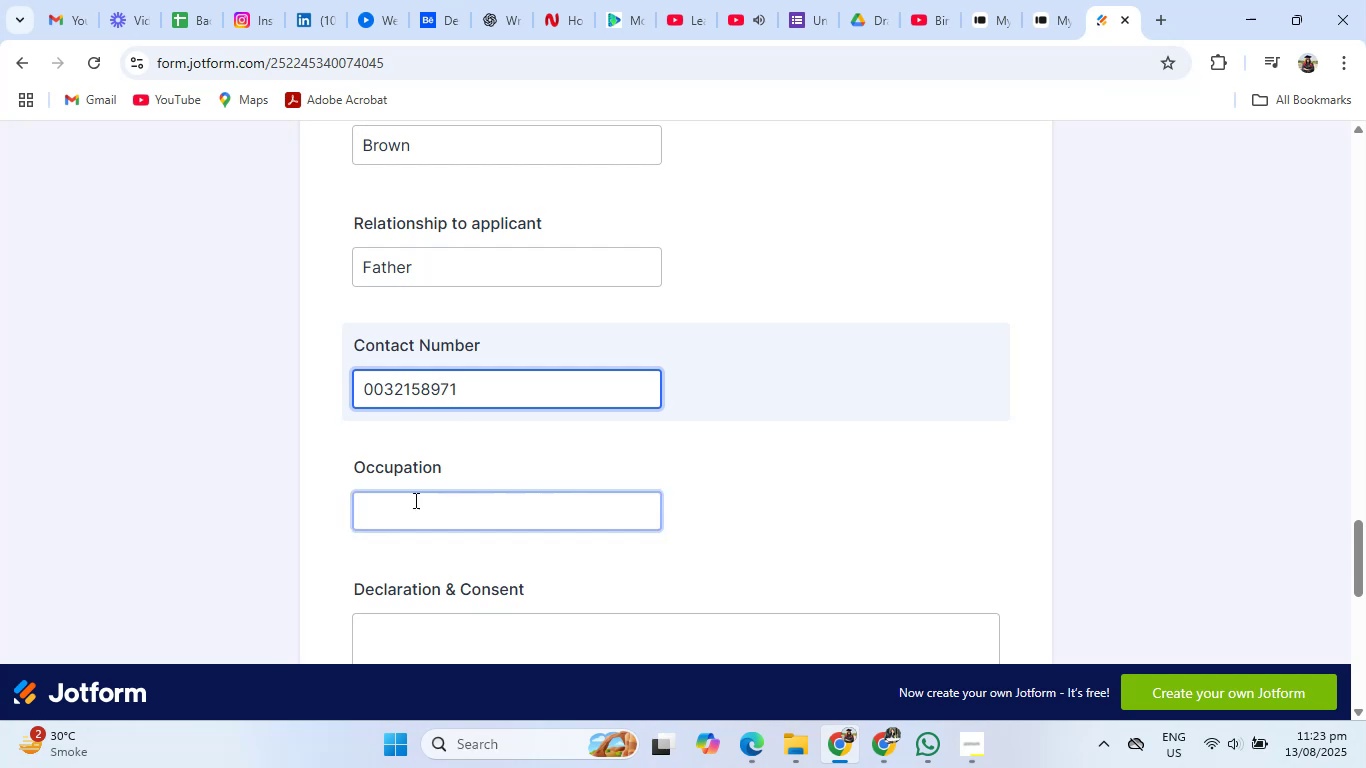 
left_click([413, 507])
 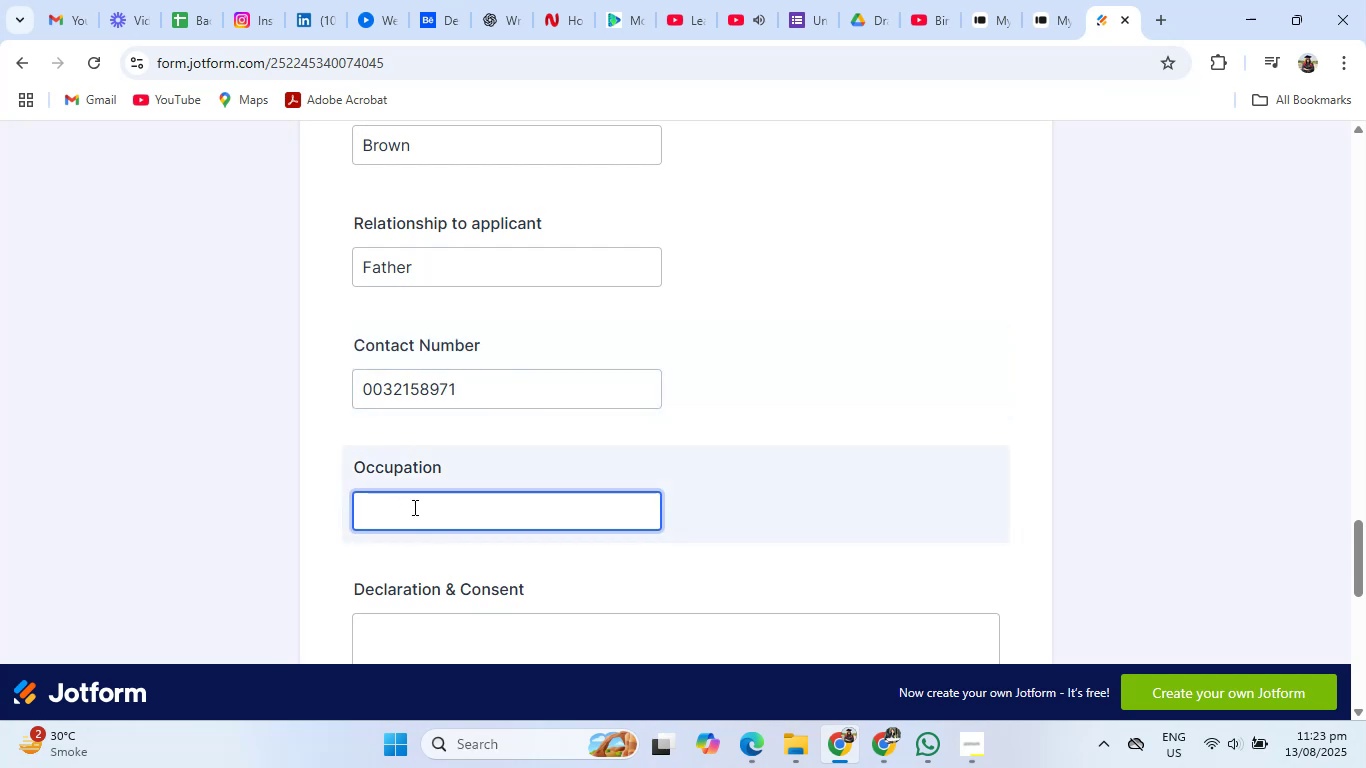 
type(Business)
 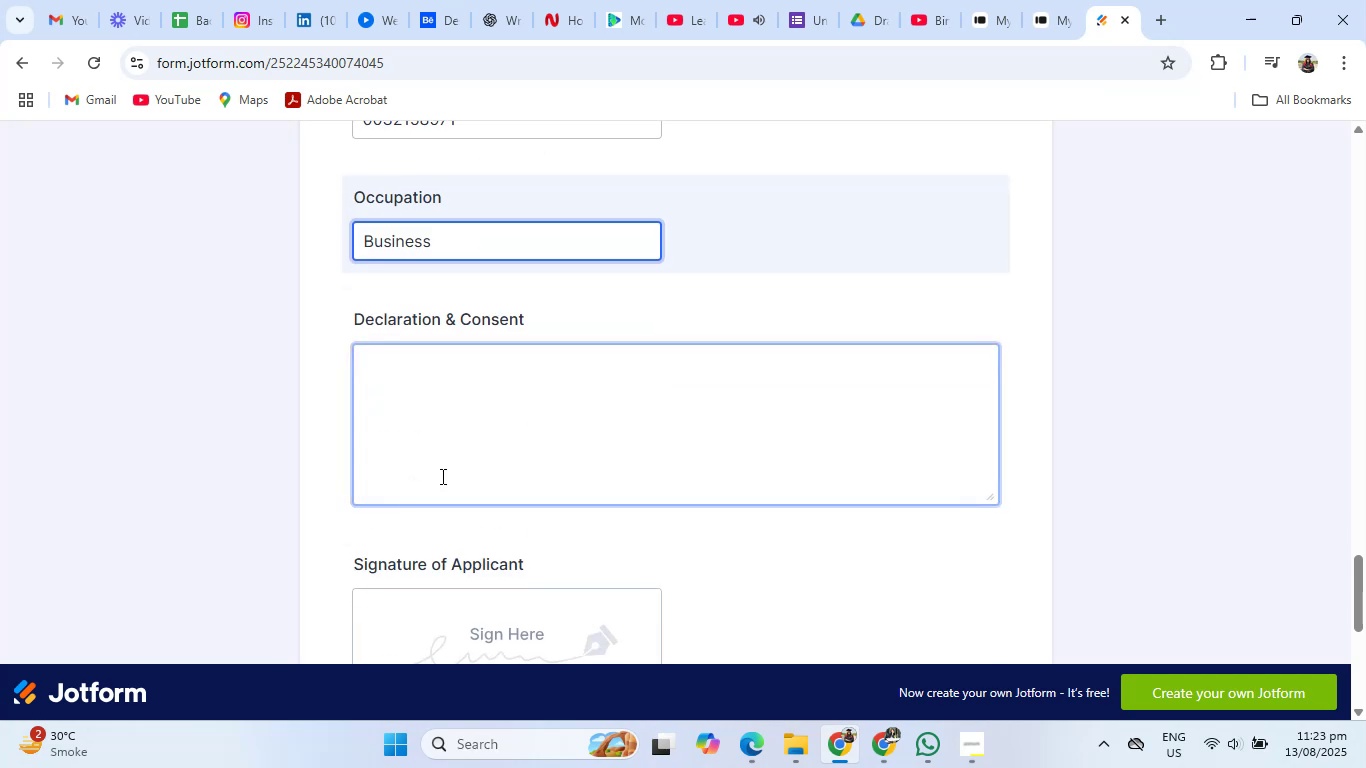 
left_click([479, 447])
 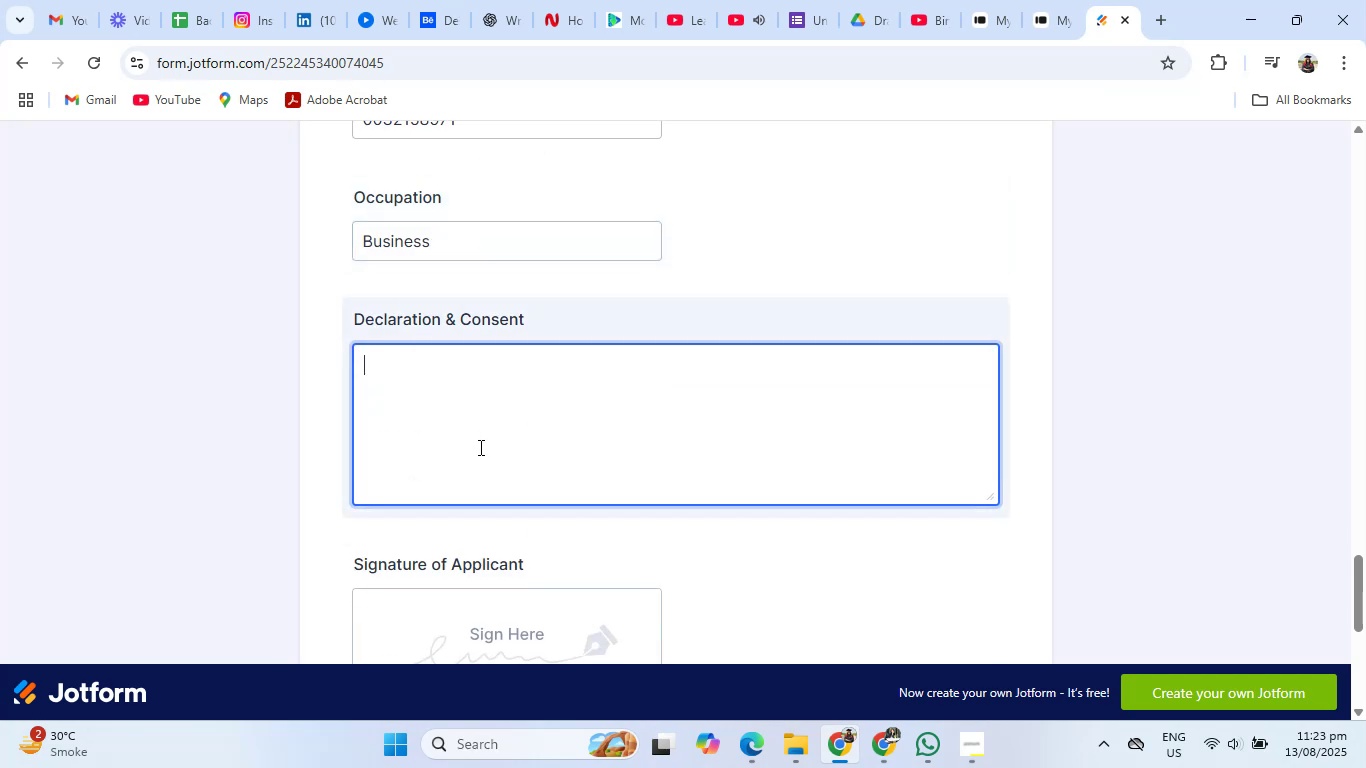 
type(I concent t)
key(Backspace)
key(Backspace)
key(Backspace)
key(Backspace)
key(Backspace)
key(Backspace)
type(cent )
 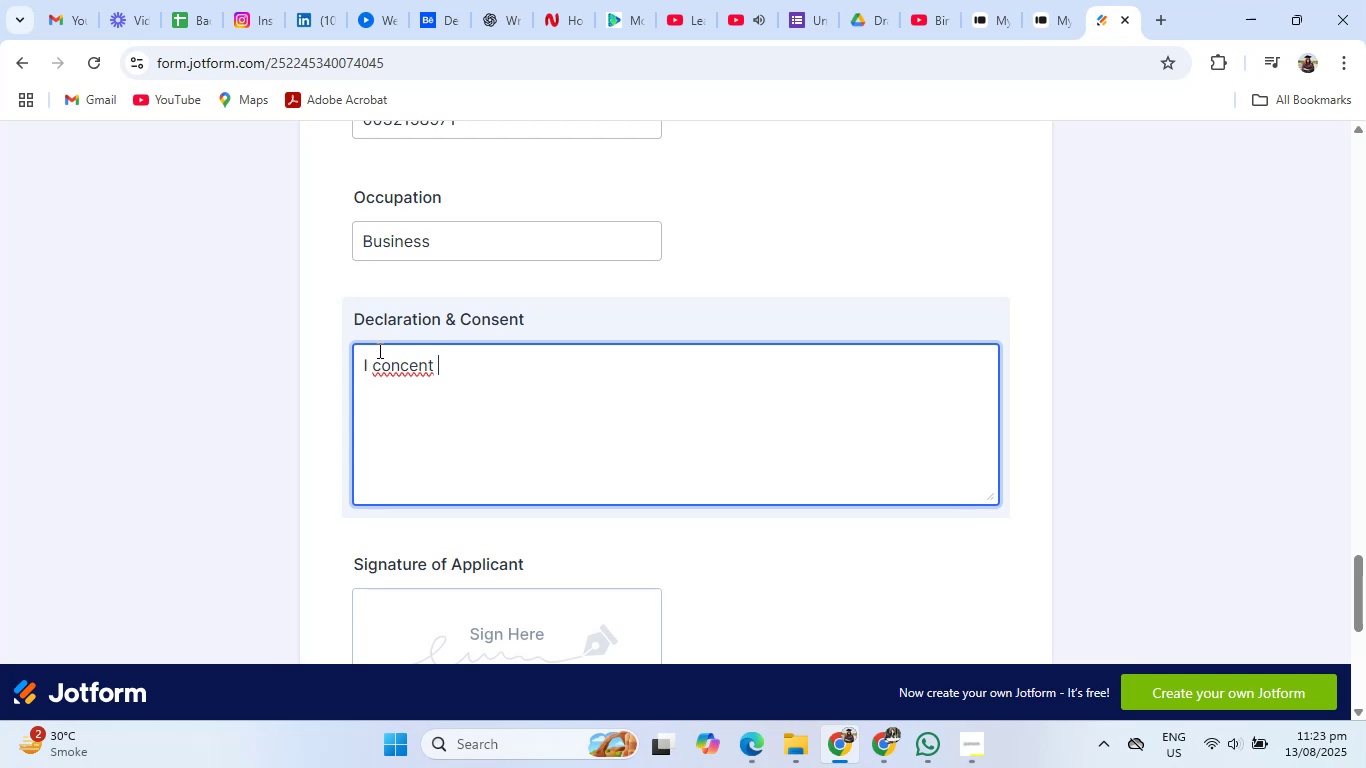 
right_click([391, 366])
 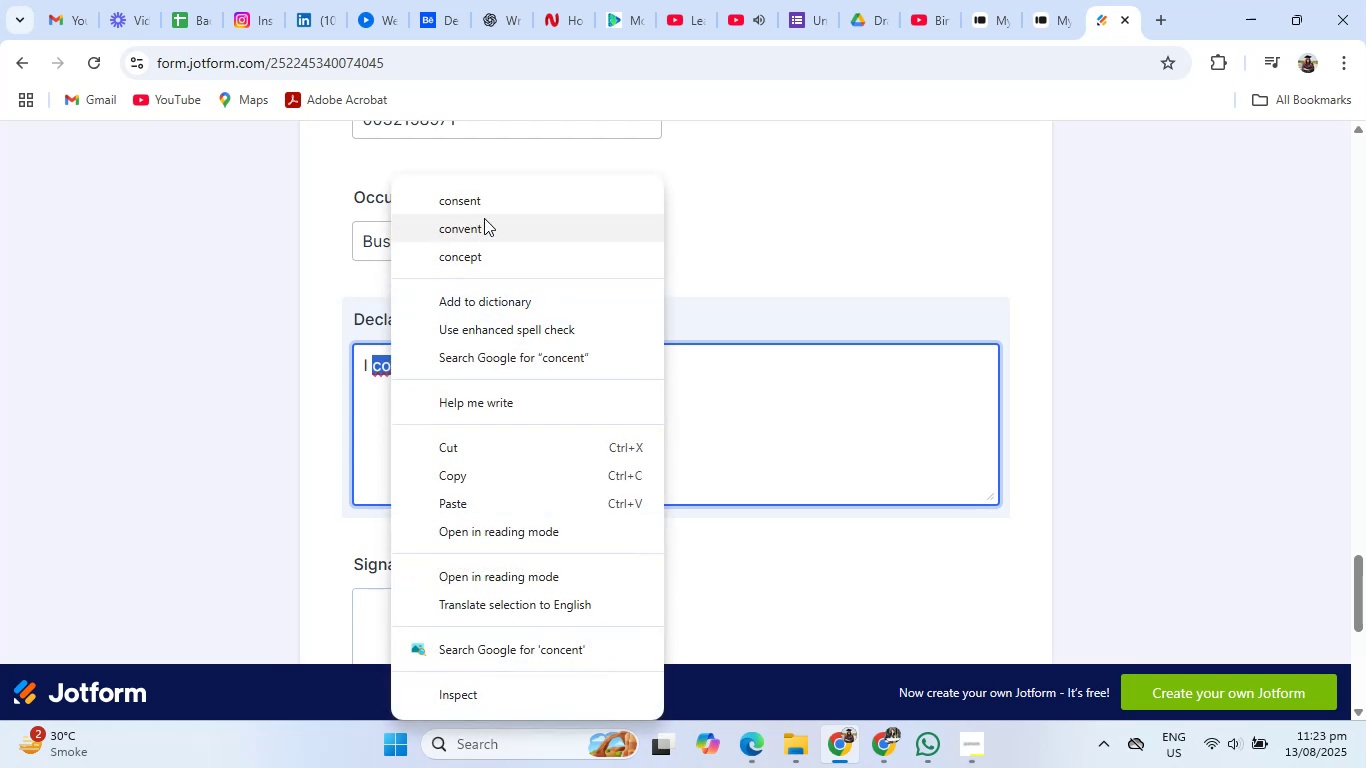 
left_click([499, 205])
 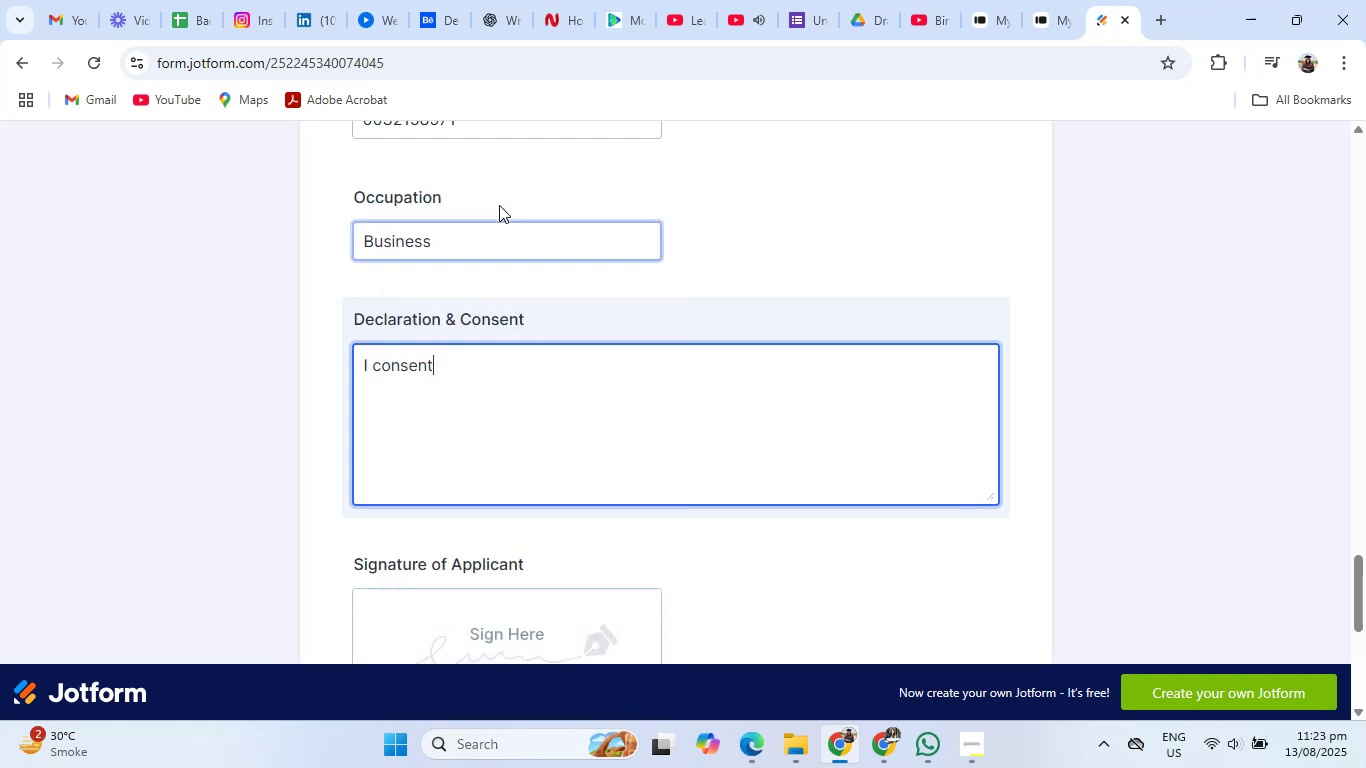 
type( and declaer no issue of getting as=)
key(Backspace)
key(Backspace)
type(dmission in this colllge)
key(Backspace)
key(Backspace)
key(Backspace)
type(ege.)
 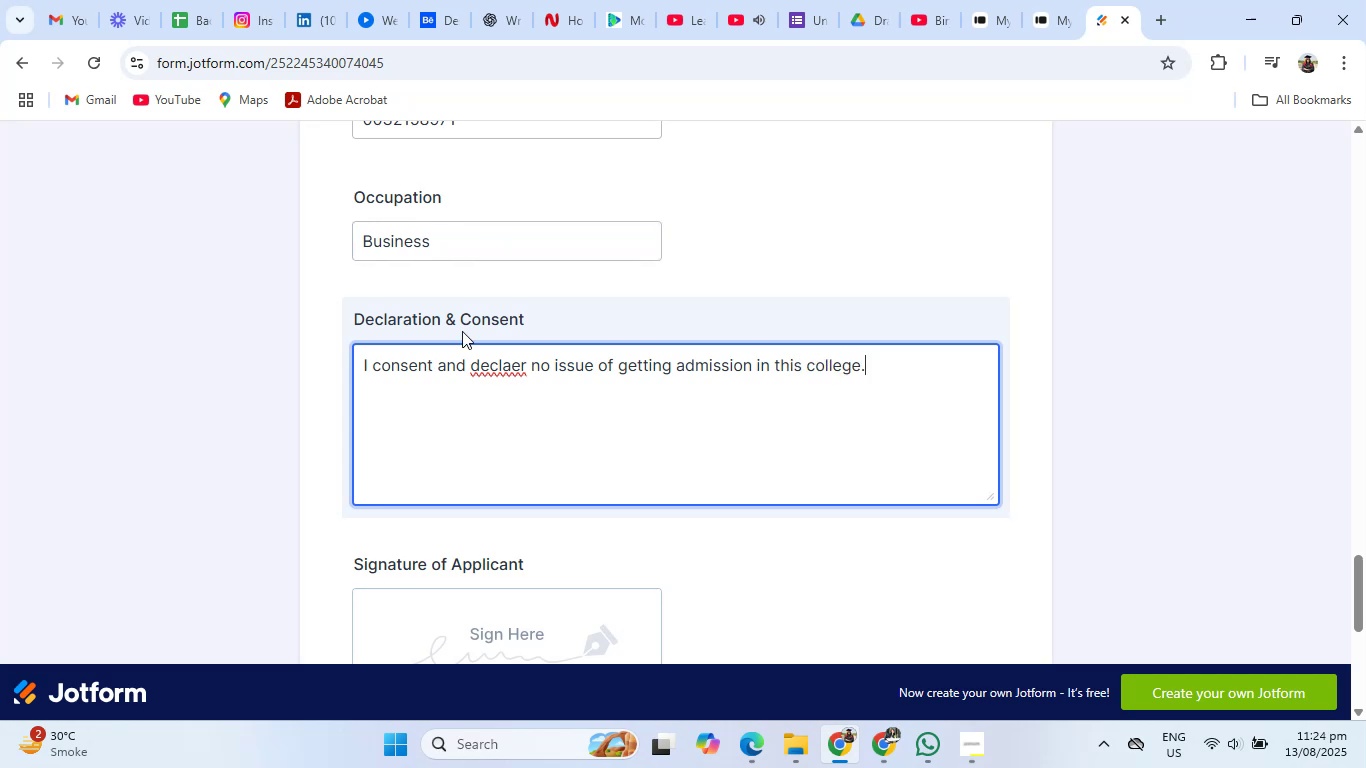 
right_click([495, 376])
 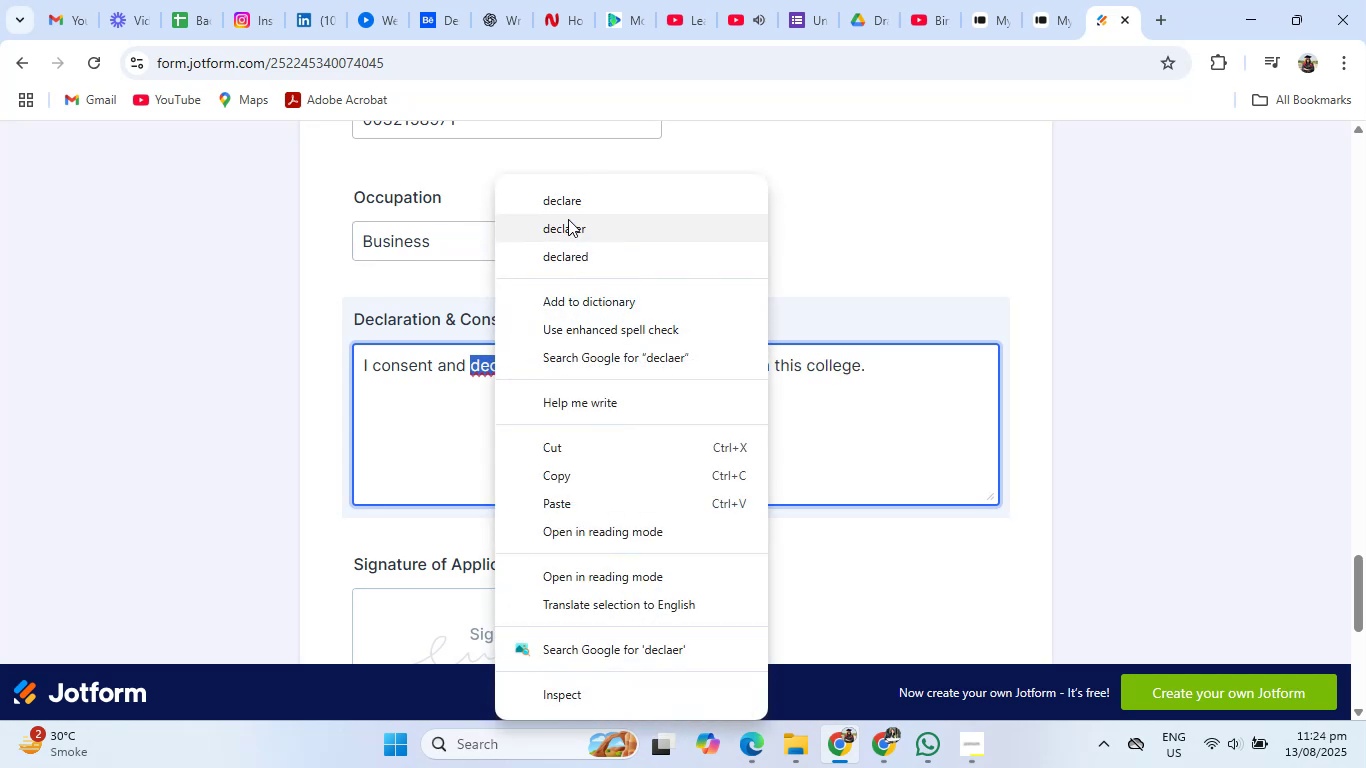 
left_click([576, 201])
 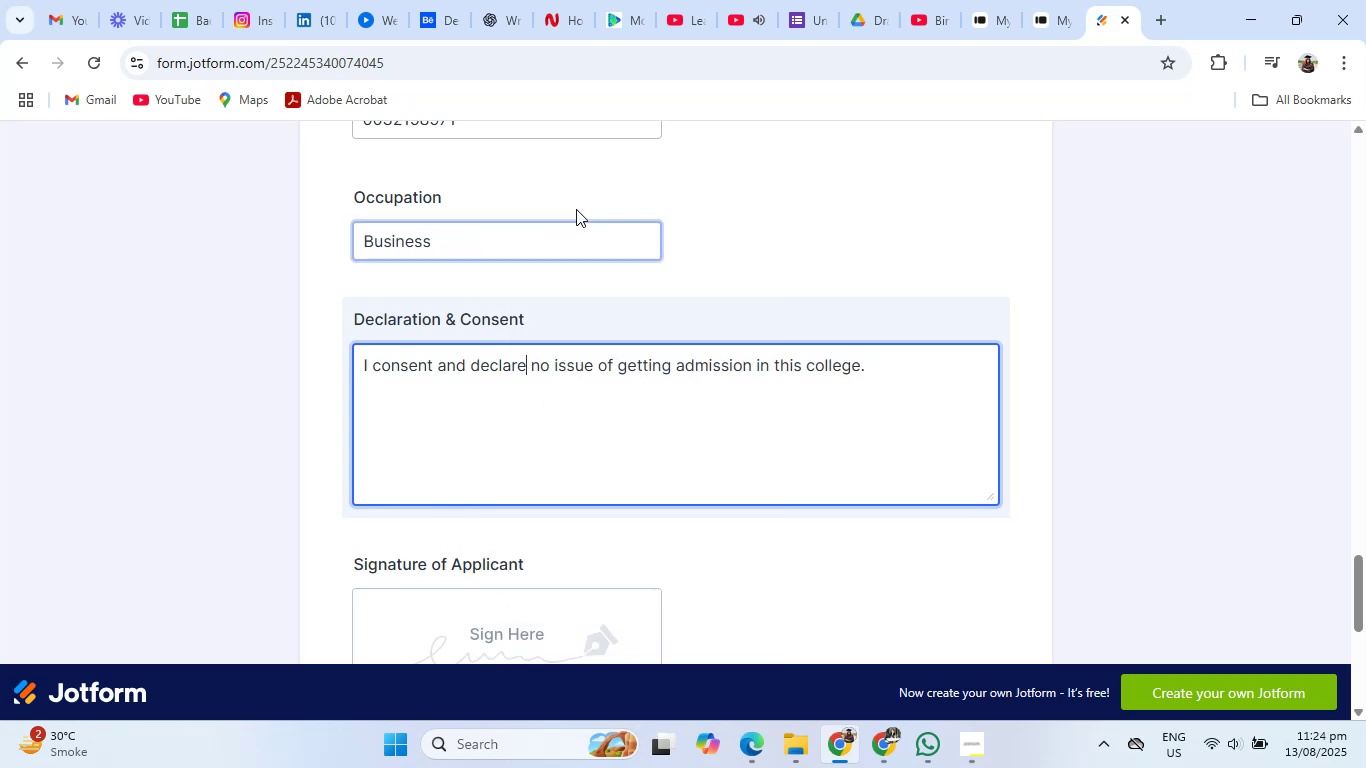 
scroll: coordinate [660, 484], scroll_direction: down, amount: 2.0
 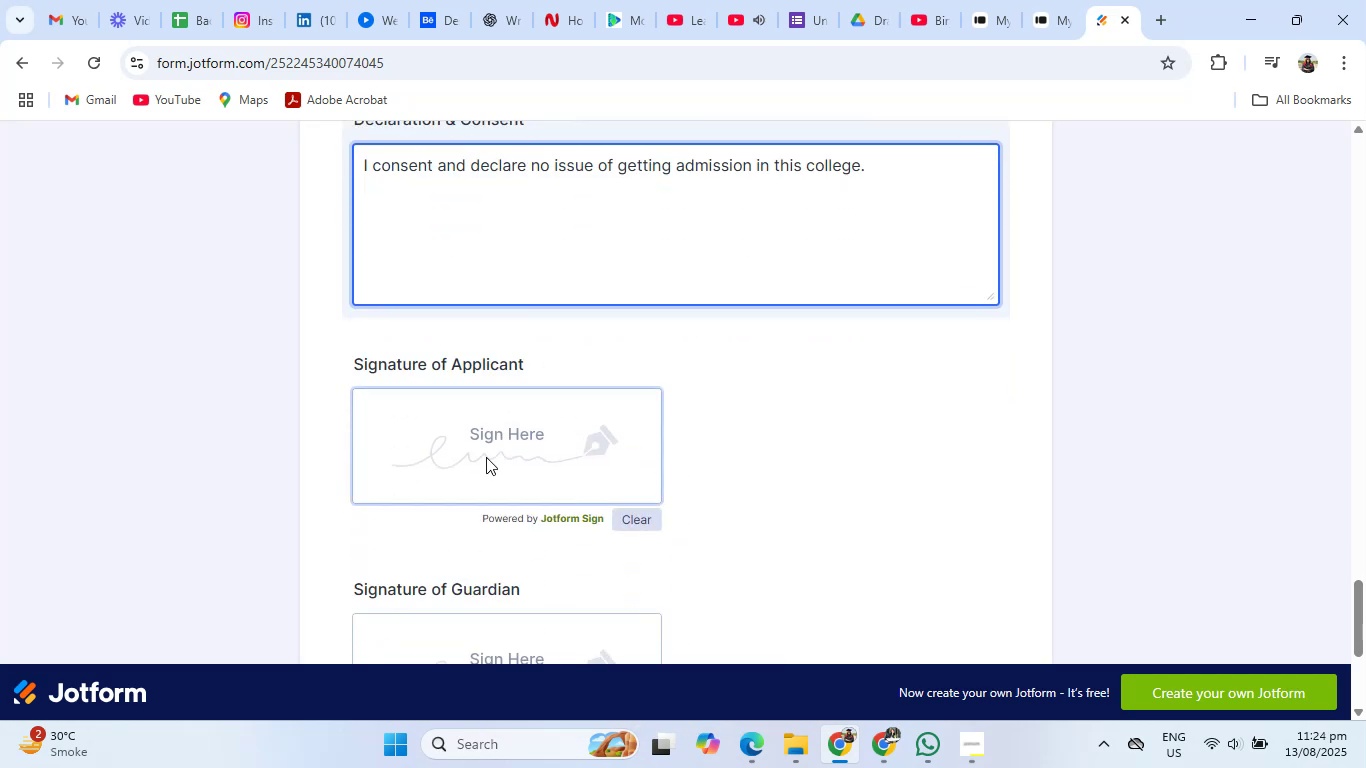 
left_click([490, 430])
 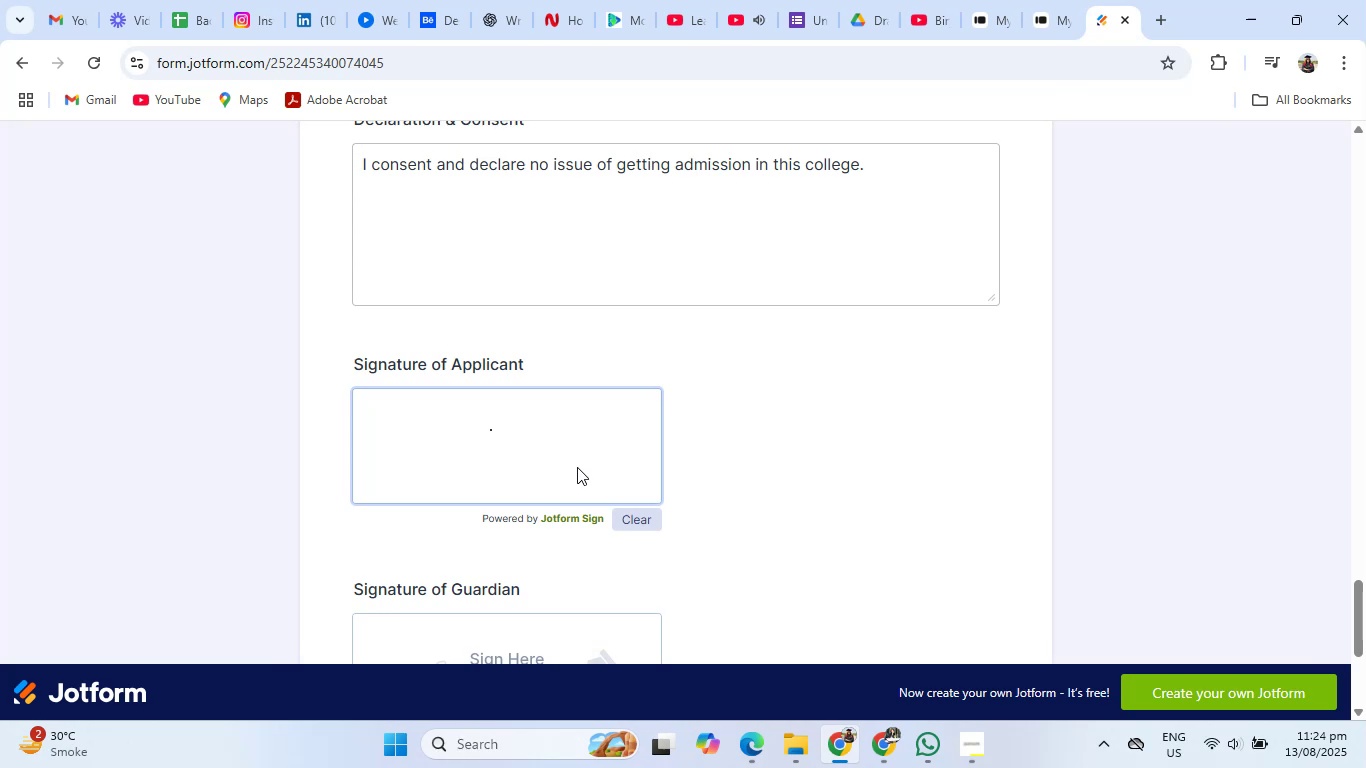 
left_click_drag(start_coordinate=[448, 431], to_coordinate=[492, 453])
 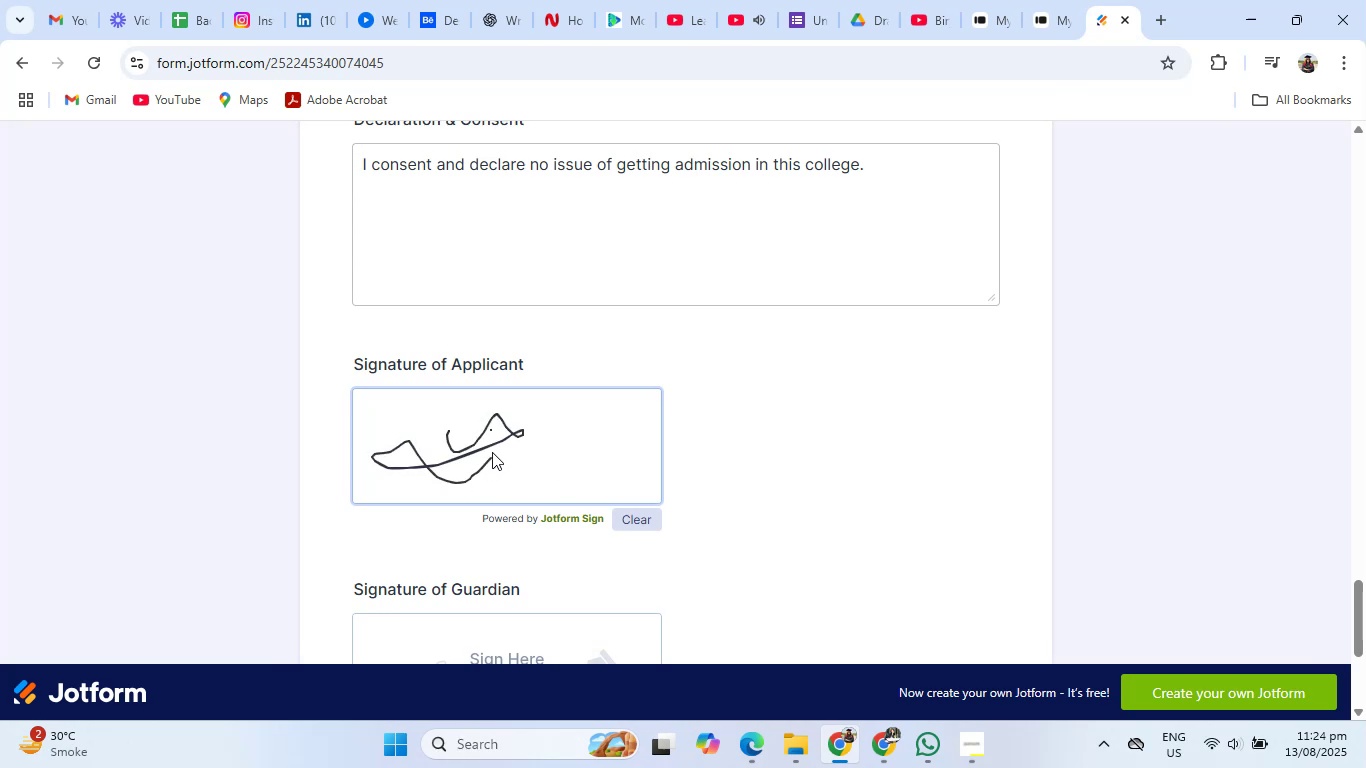 
left_click([516, 447])
 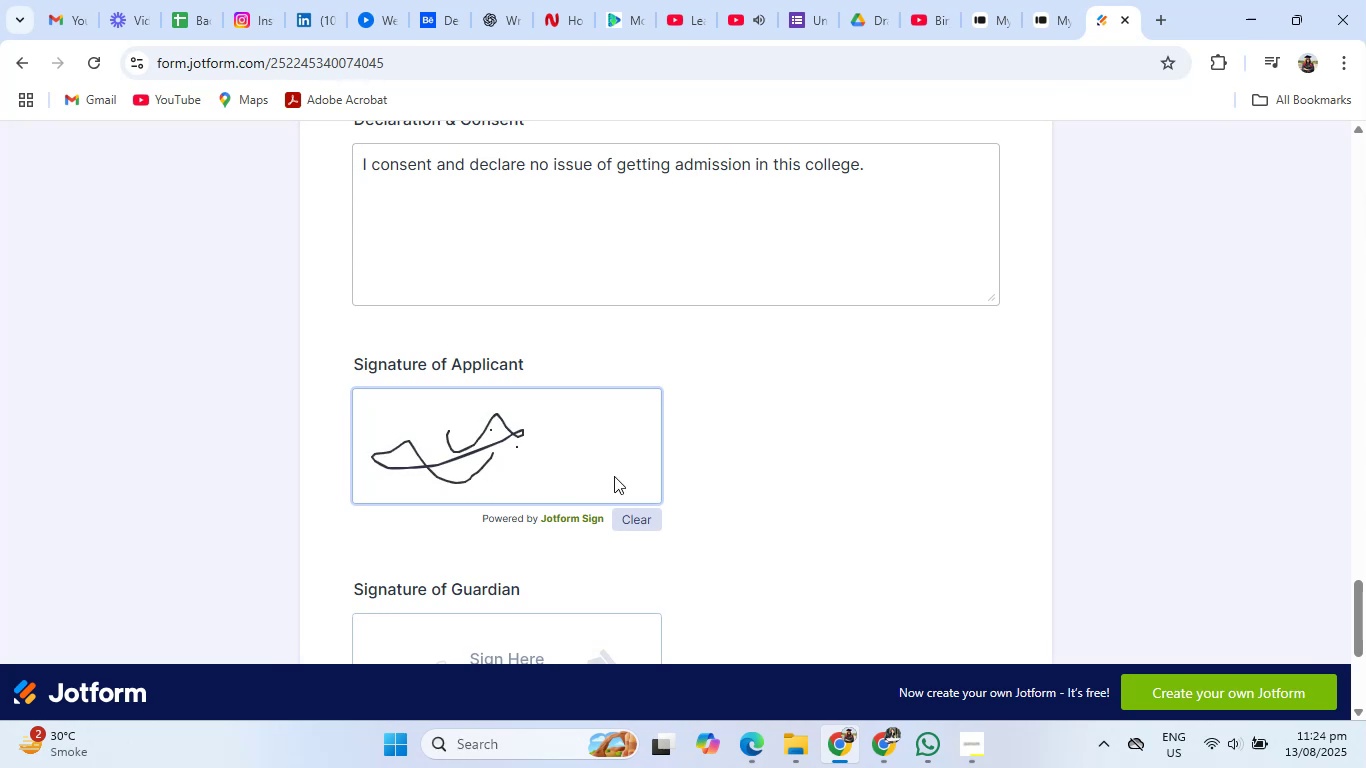 
scroll: coordinate [705, 525], scroll_direction: down, amount: 3.0
 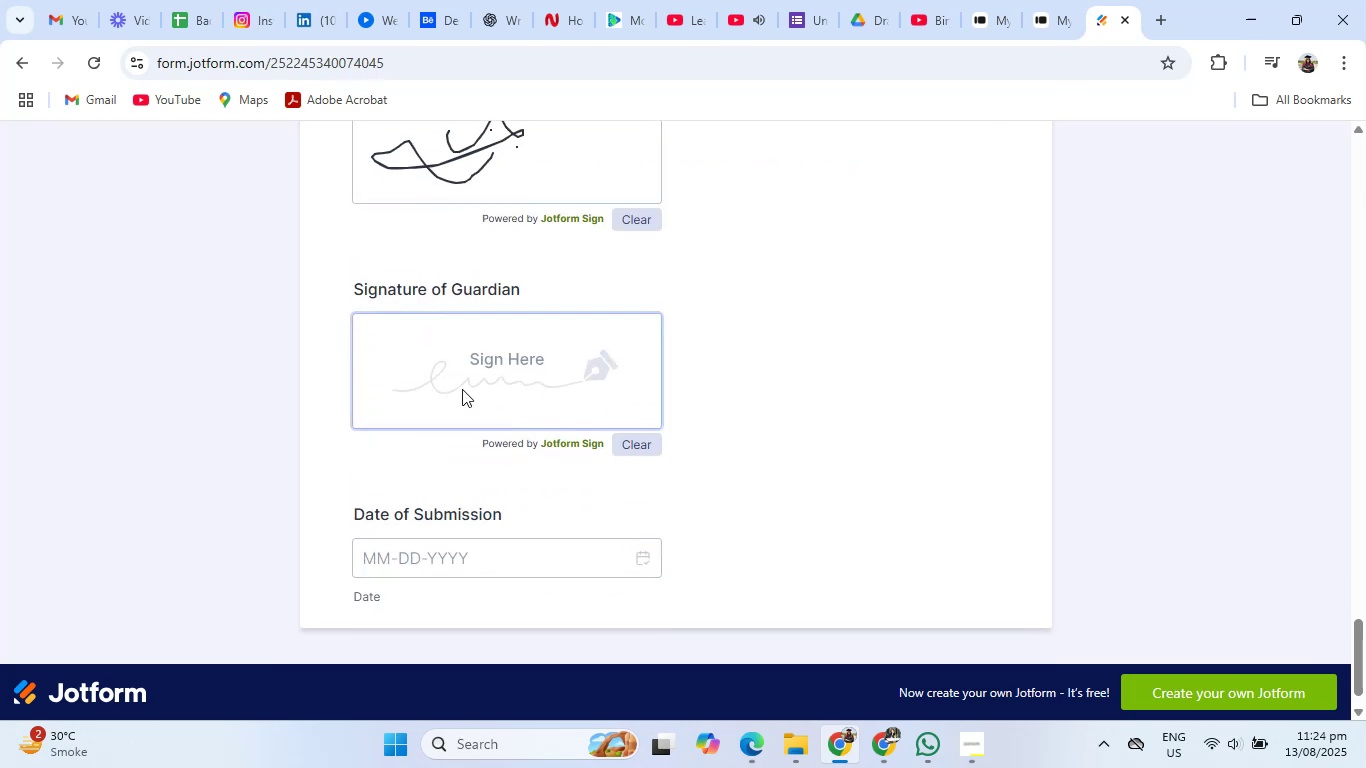 
left_click_drag(start_coordinate=[420, 375], to_coordinate=[580, 387])
 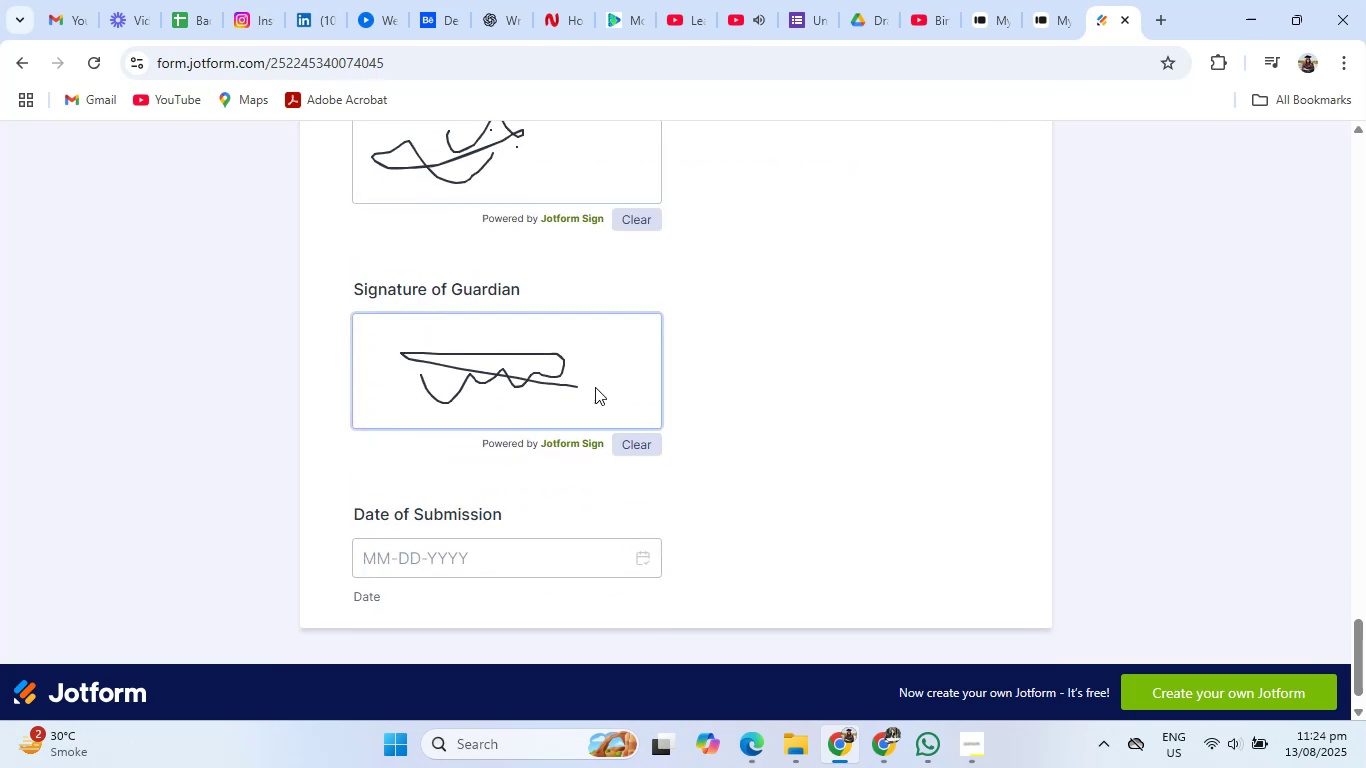 
scroll: coordinate [675, 469], scroll_direction: down, amount: 2.0
 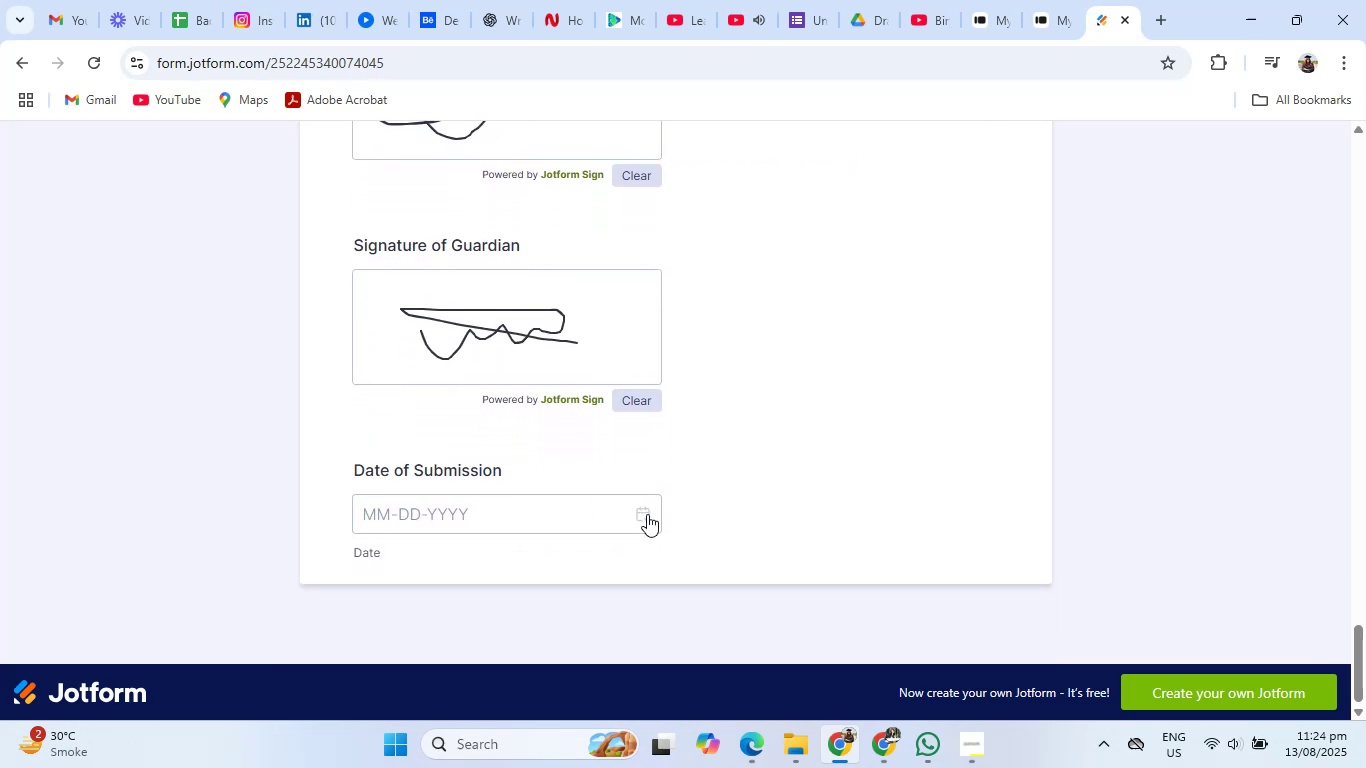 
left_click([644, 514])
 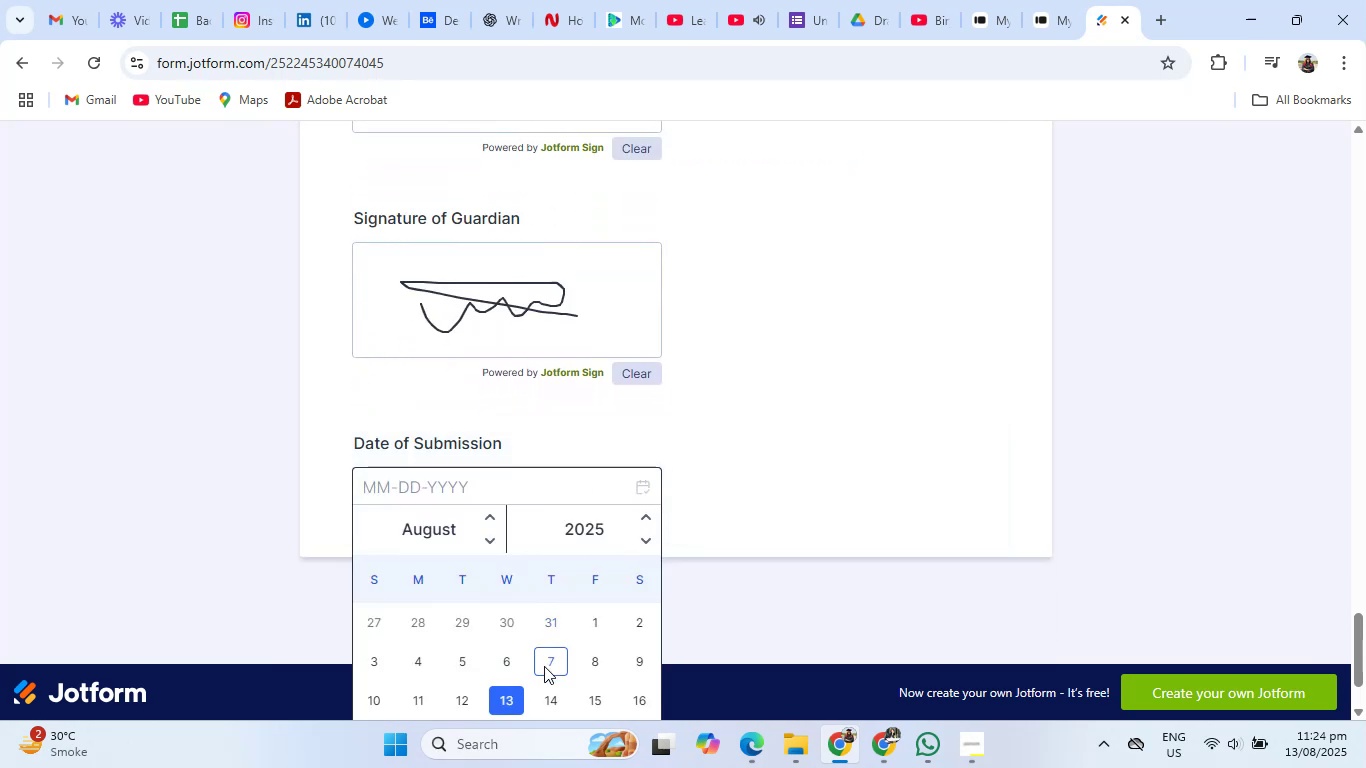 
left_click([506, 715])
 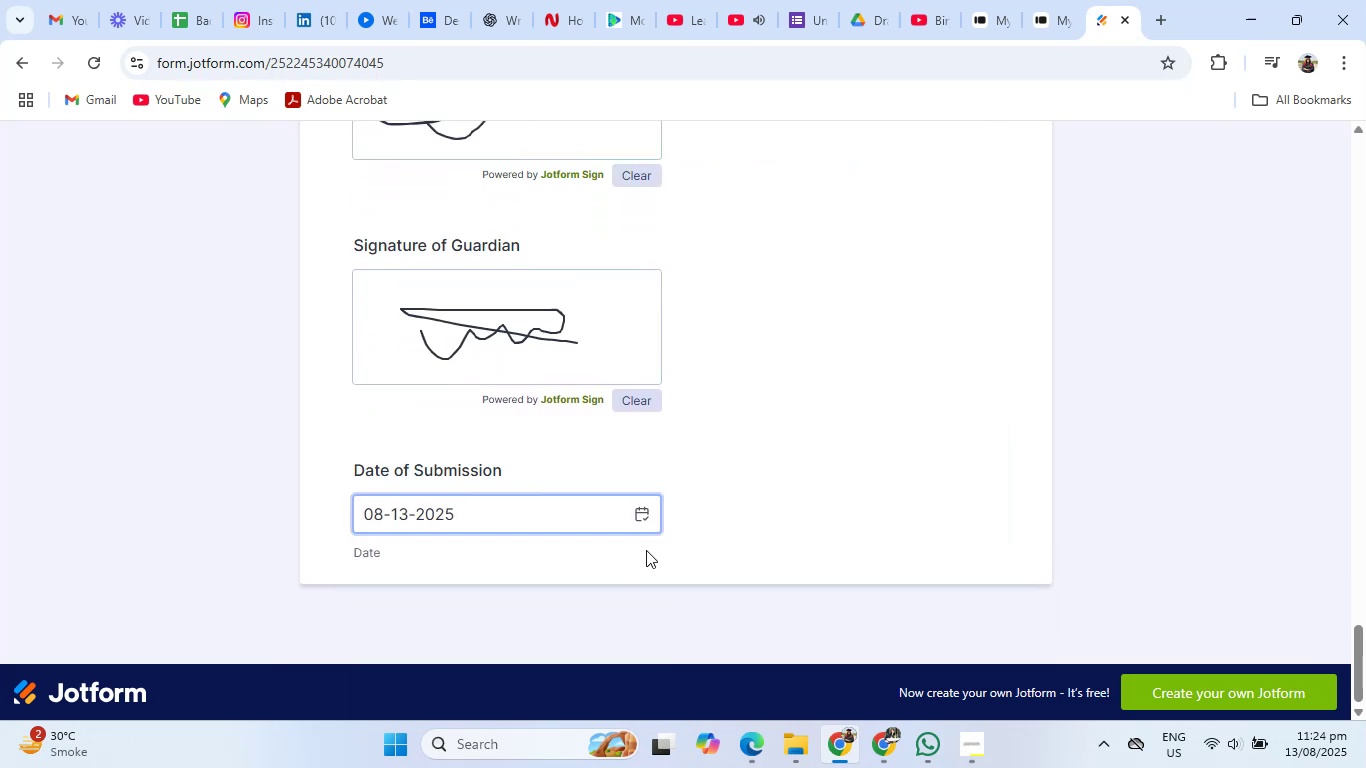 
scroll: coordinate [833, 520], scroll_direction: down, amount: 8.0
 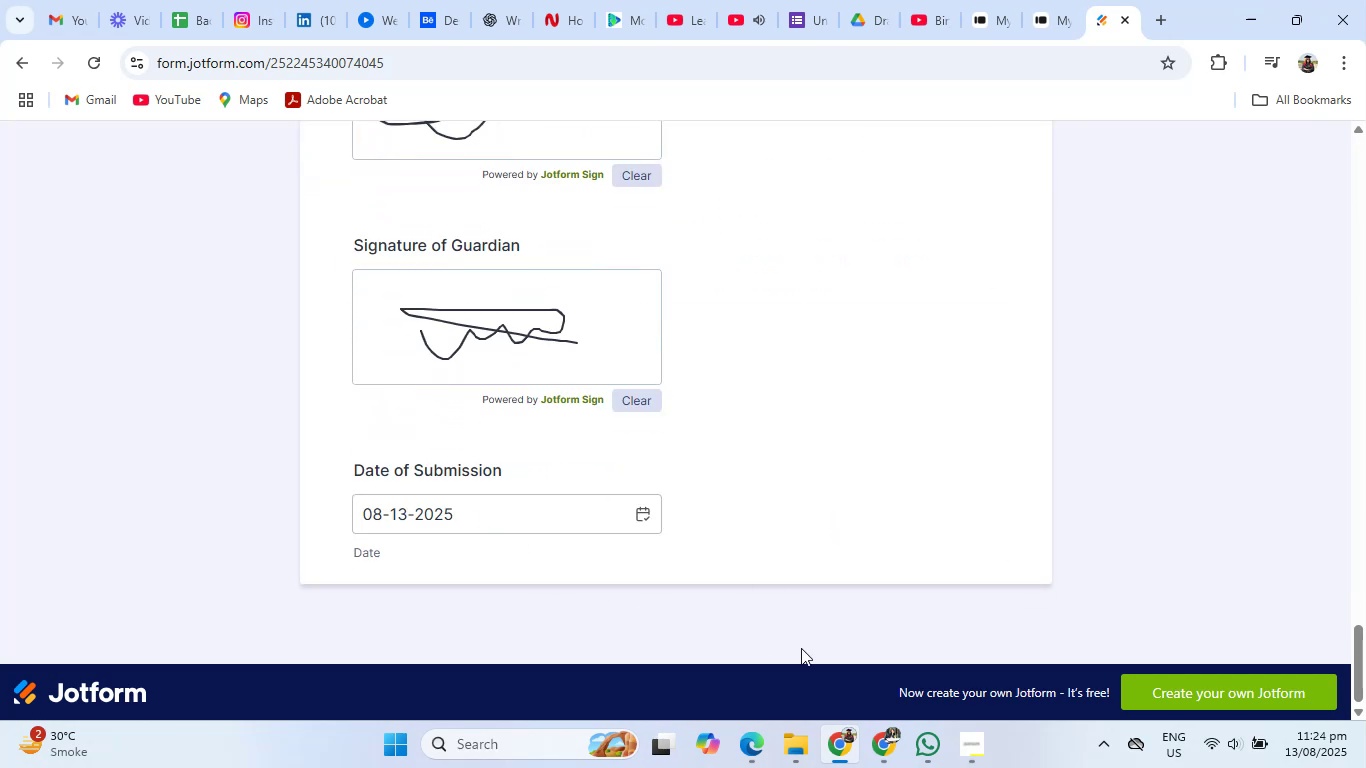 
left_click([872, 741])
 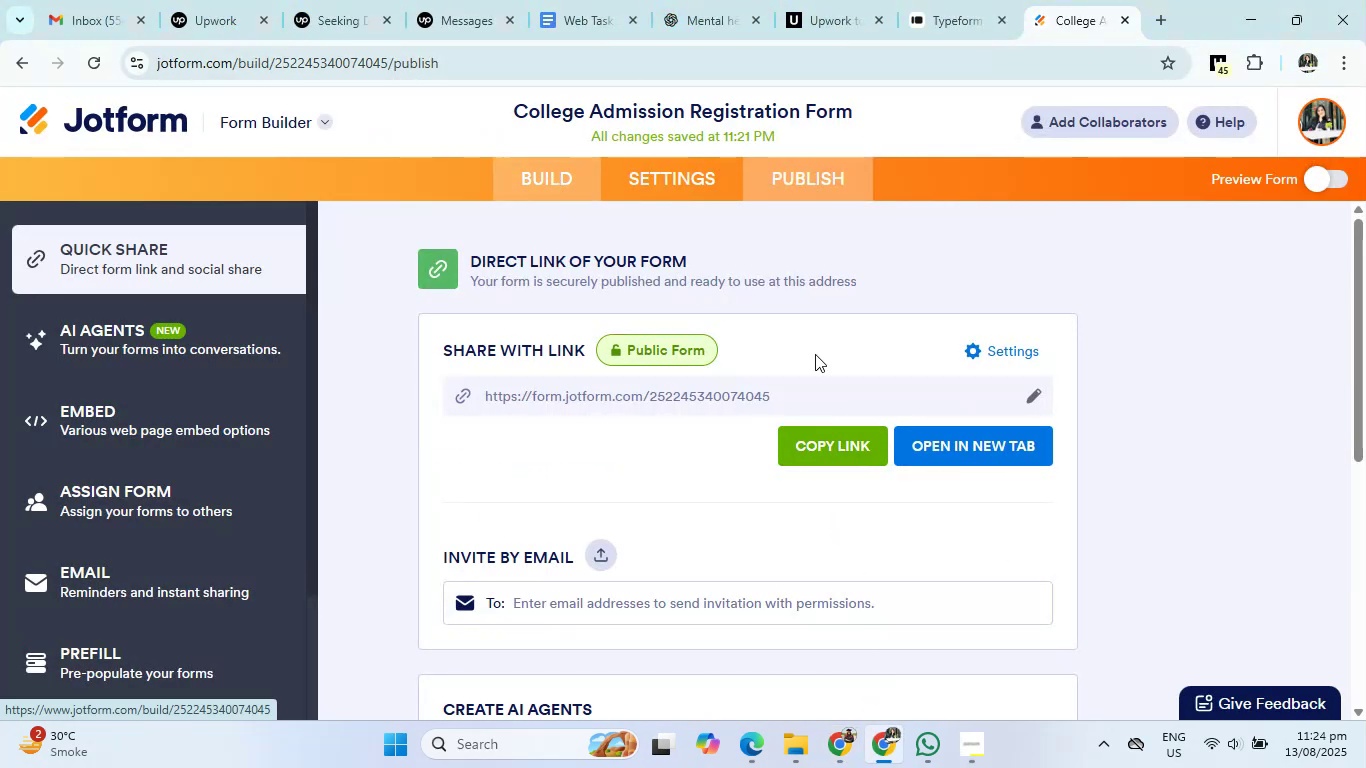 
scroll: coordinate [950, 472], scroll_direction: down, amount: 5.0
 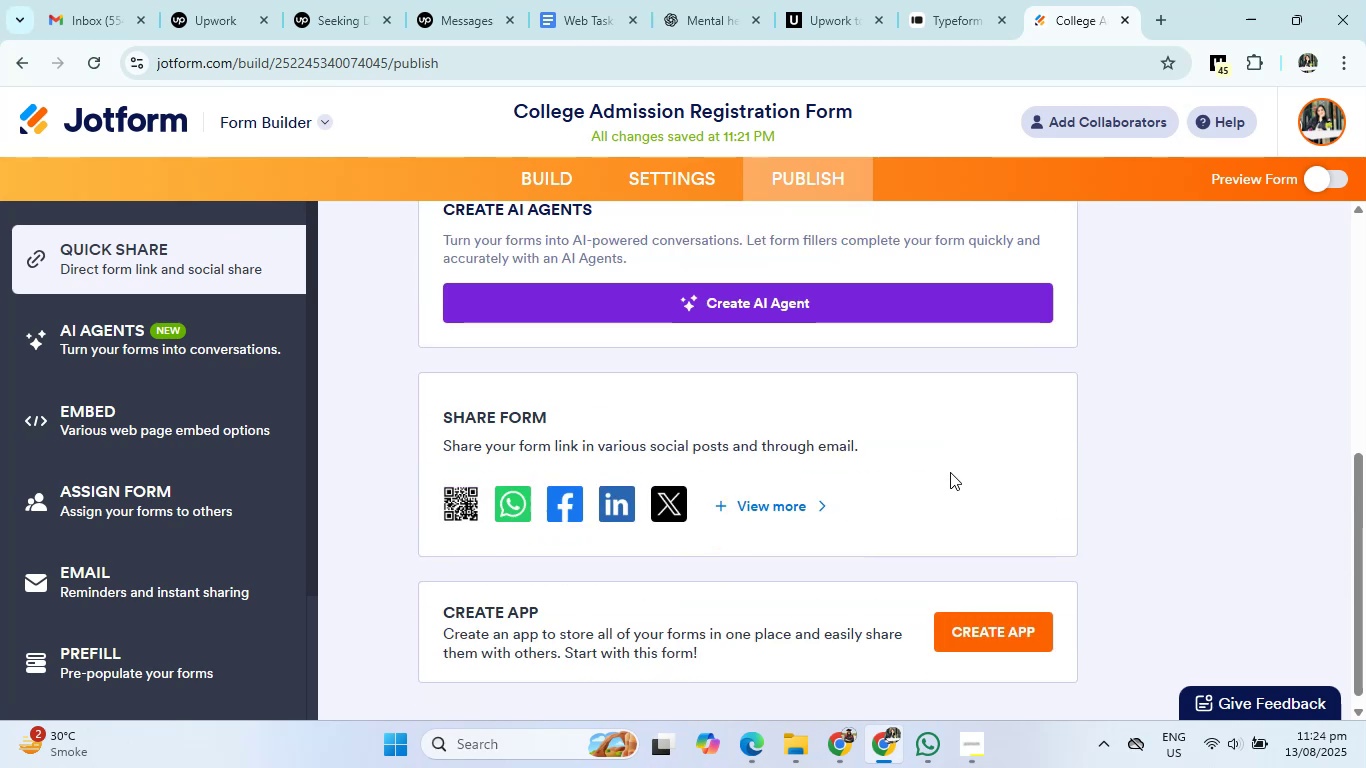 
scroll: coordinate [950, 472], scroll_direction: up, amount: 3.0
 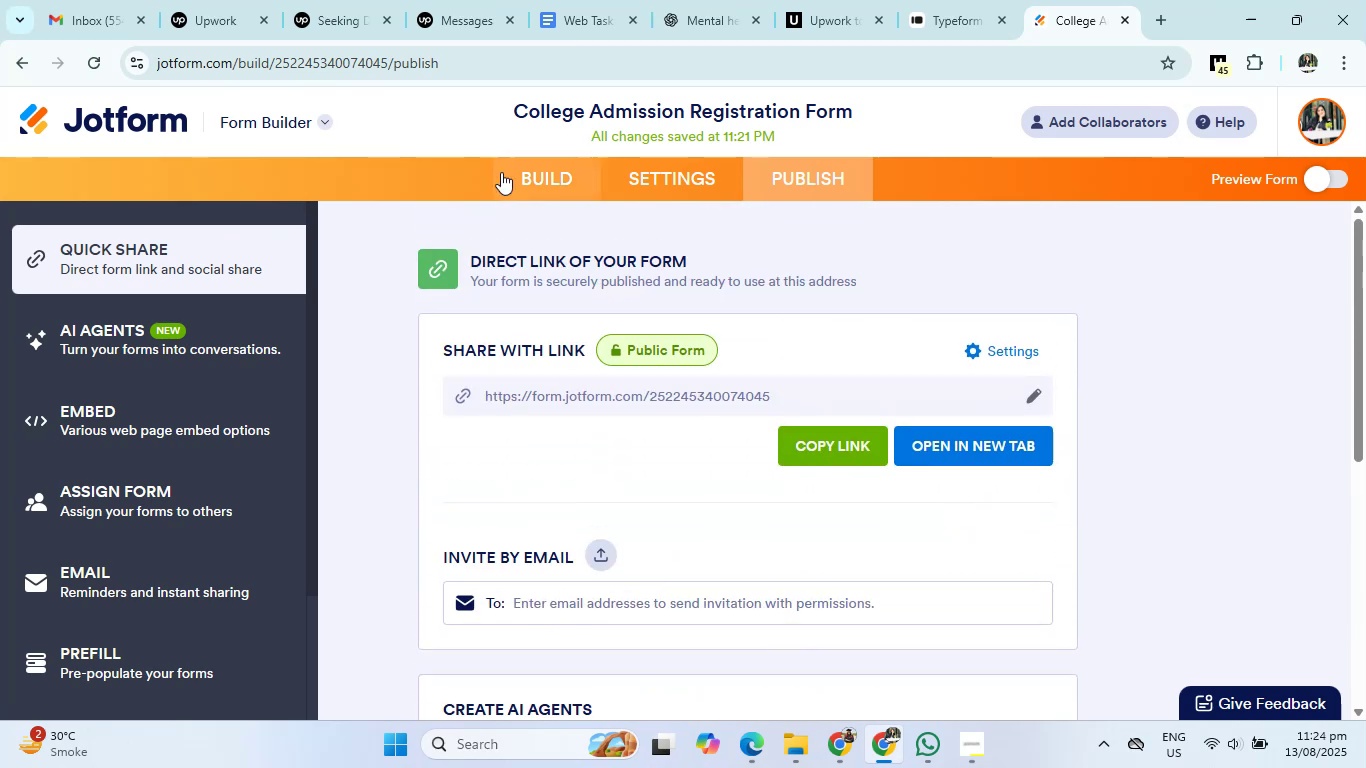 
left_click([535, 174])
 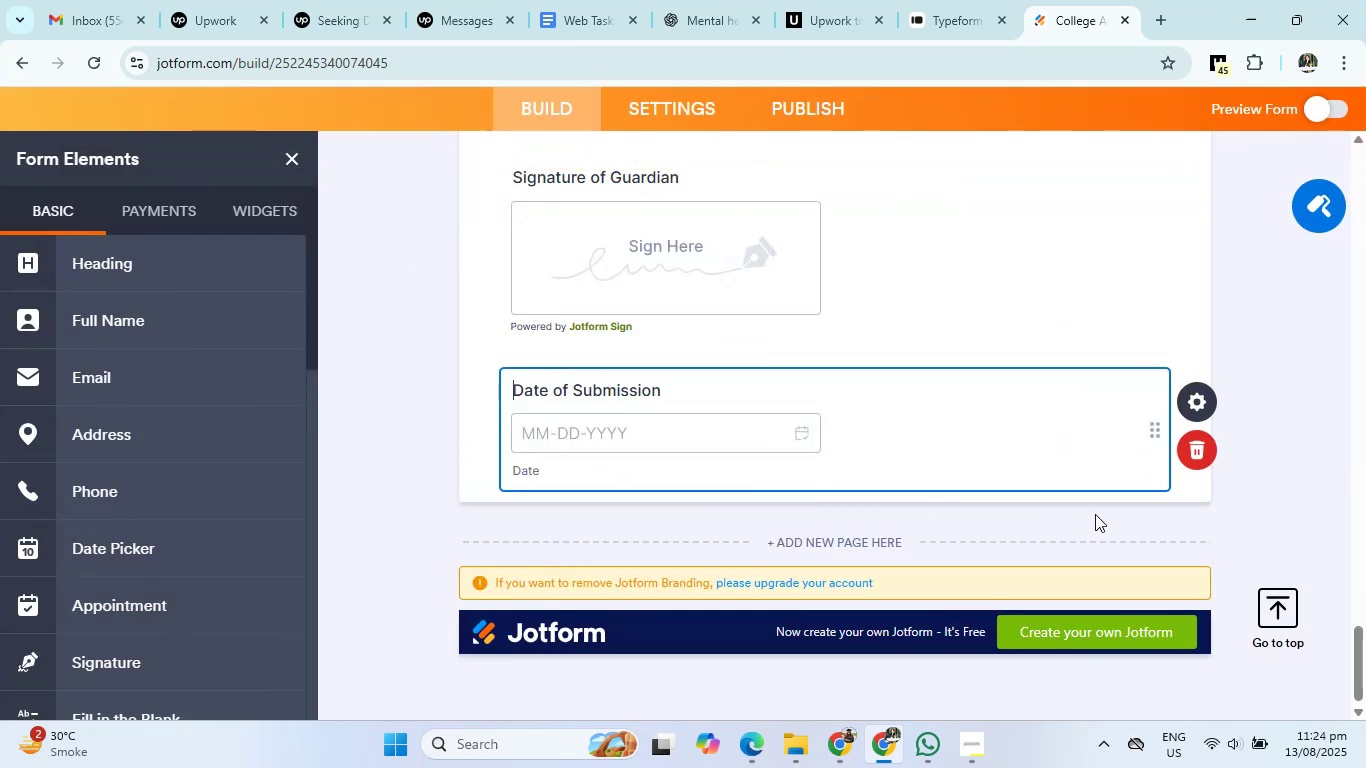 
left_click([998, 526])
 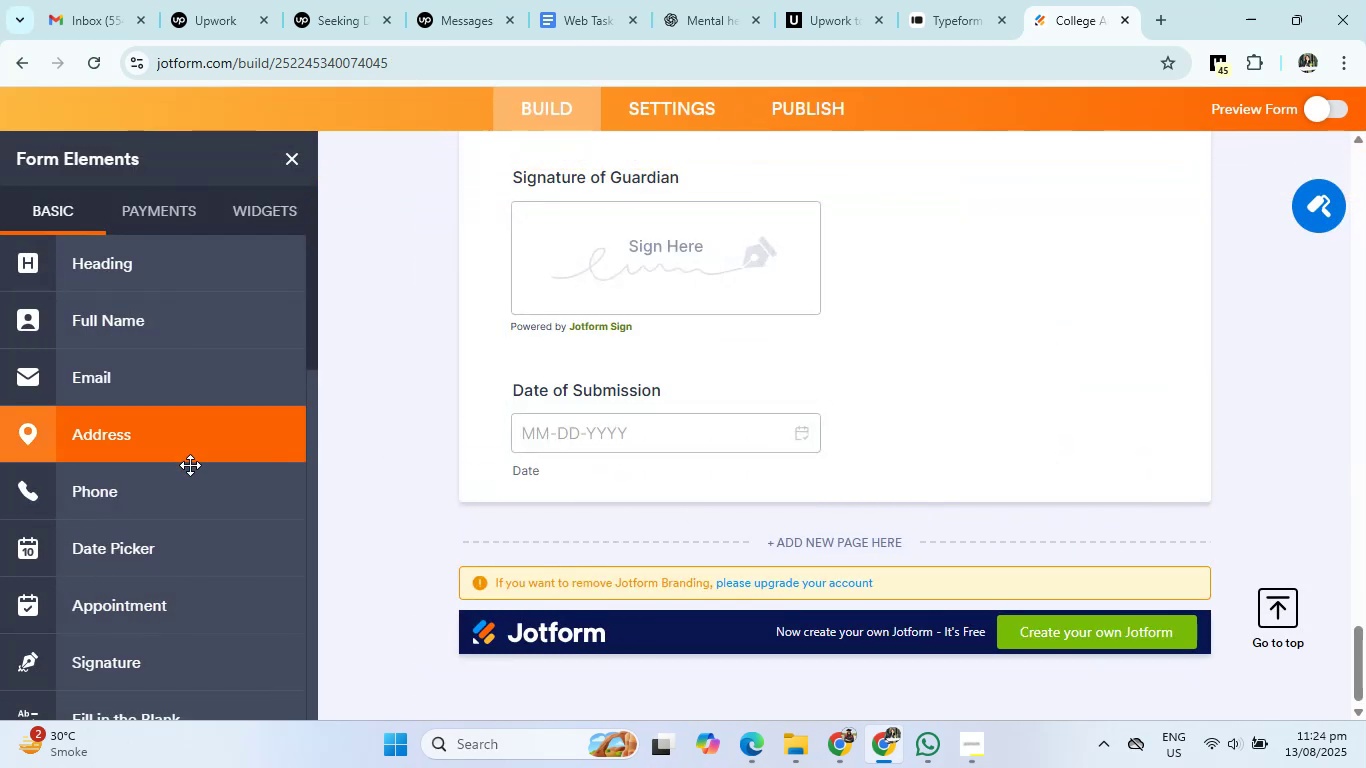 
scroll: coordinate [180, 581], scroll_direction: down, amount: 5.0
 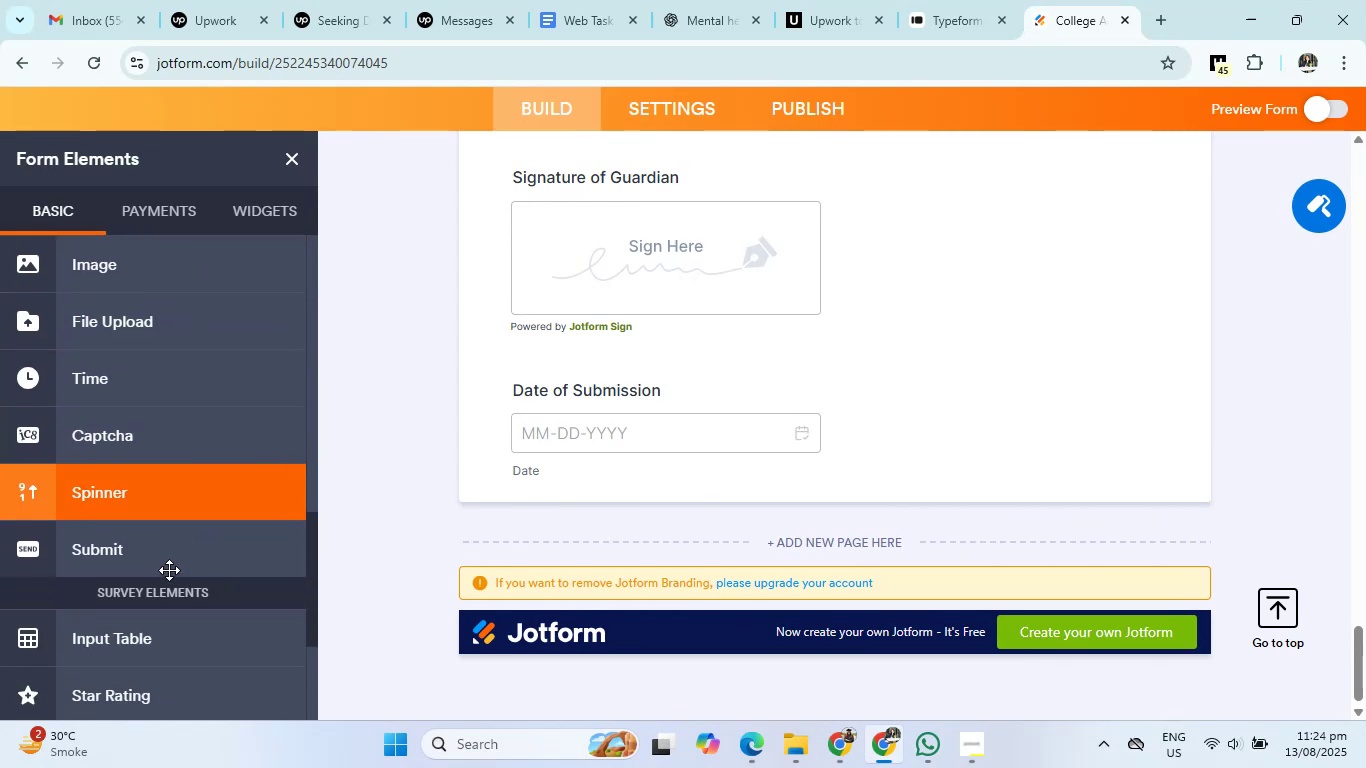 
left_click([105, 556])
 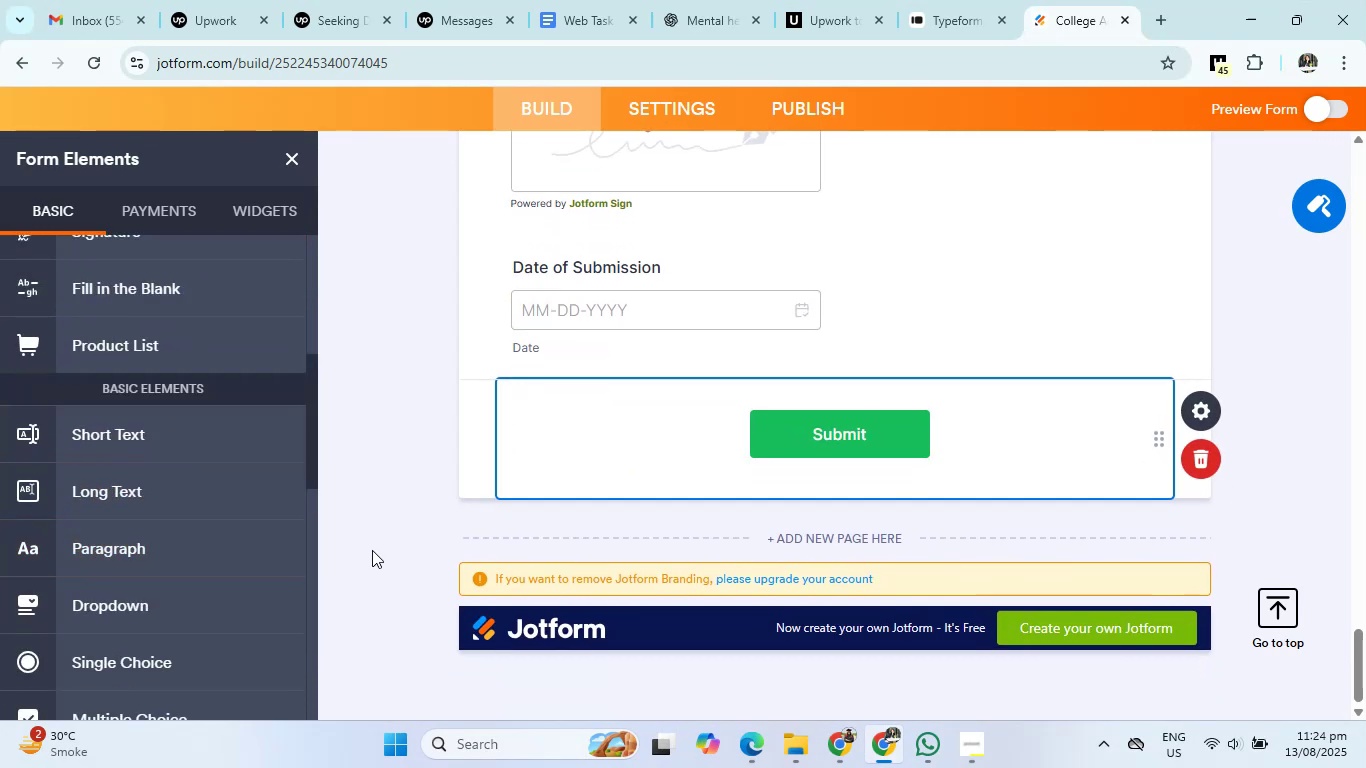 
scroll: coordinate [248, 599], scroll_direction: down, amount: 6.0
 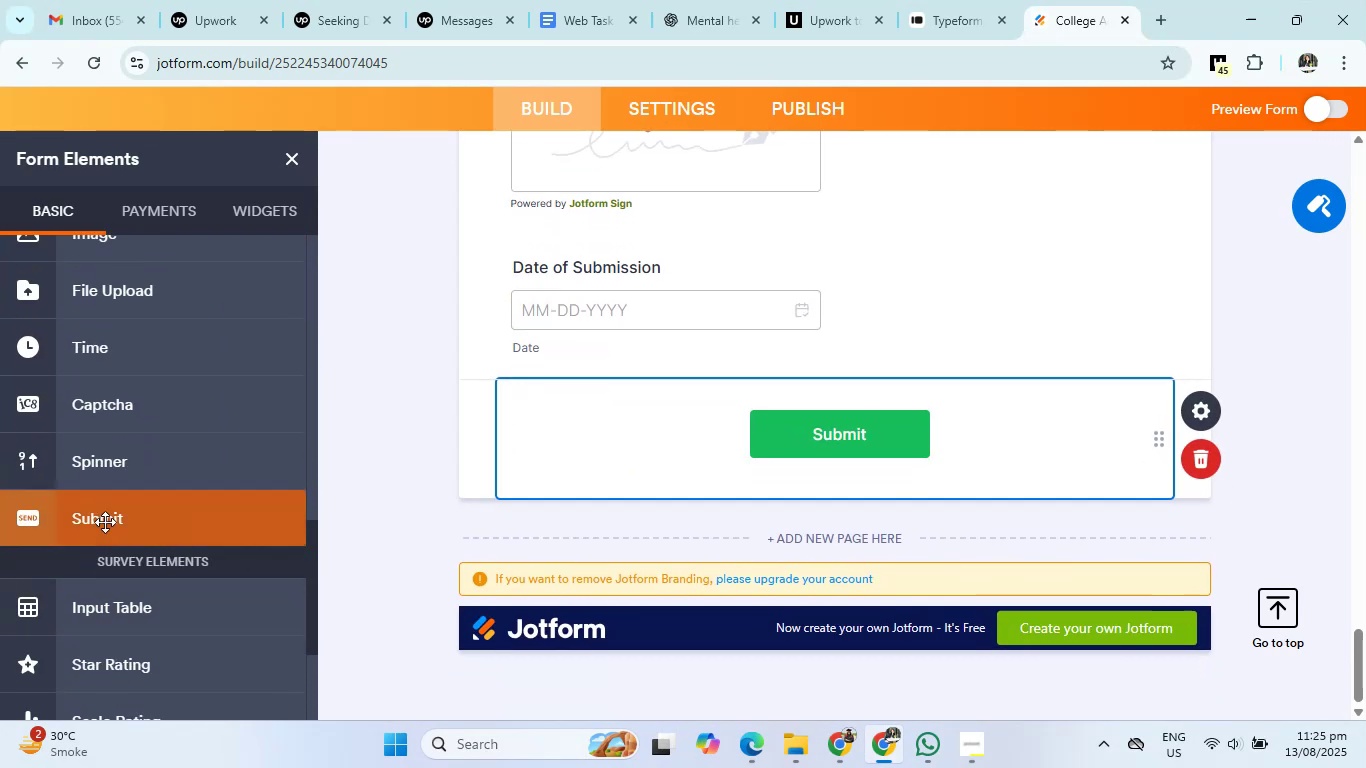 
left_click([105, 522])
 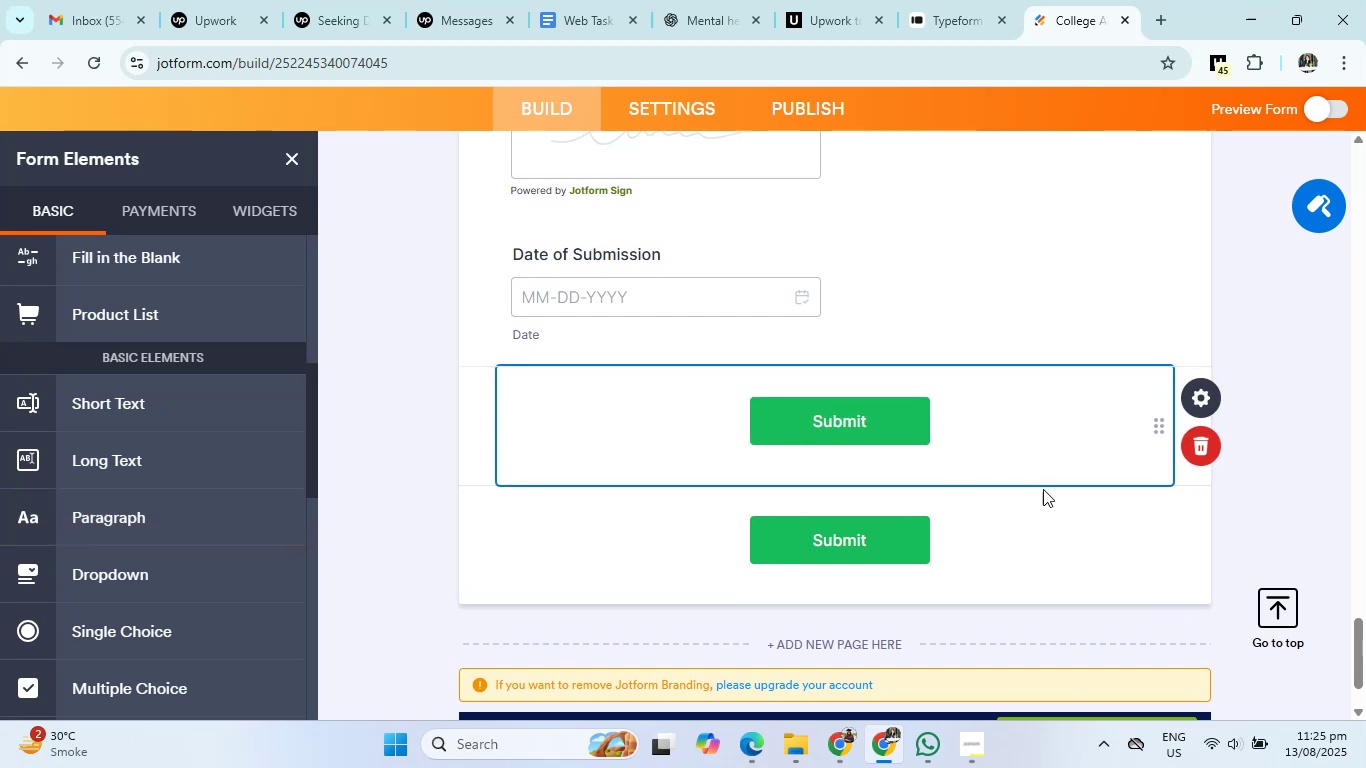 
left_click([1197, 446])
 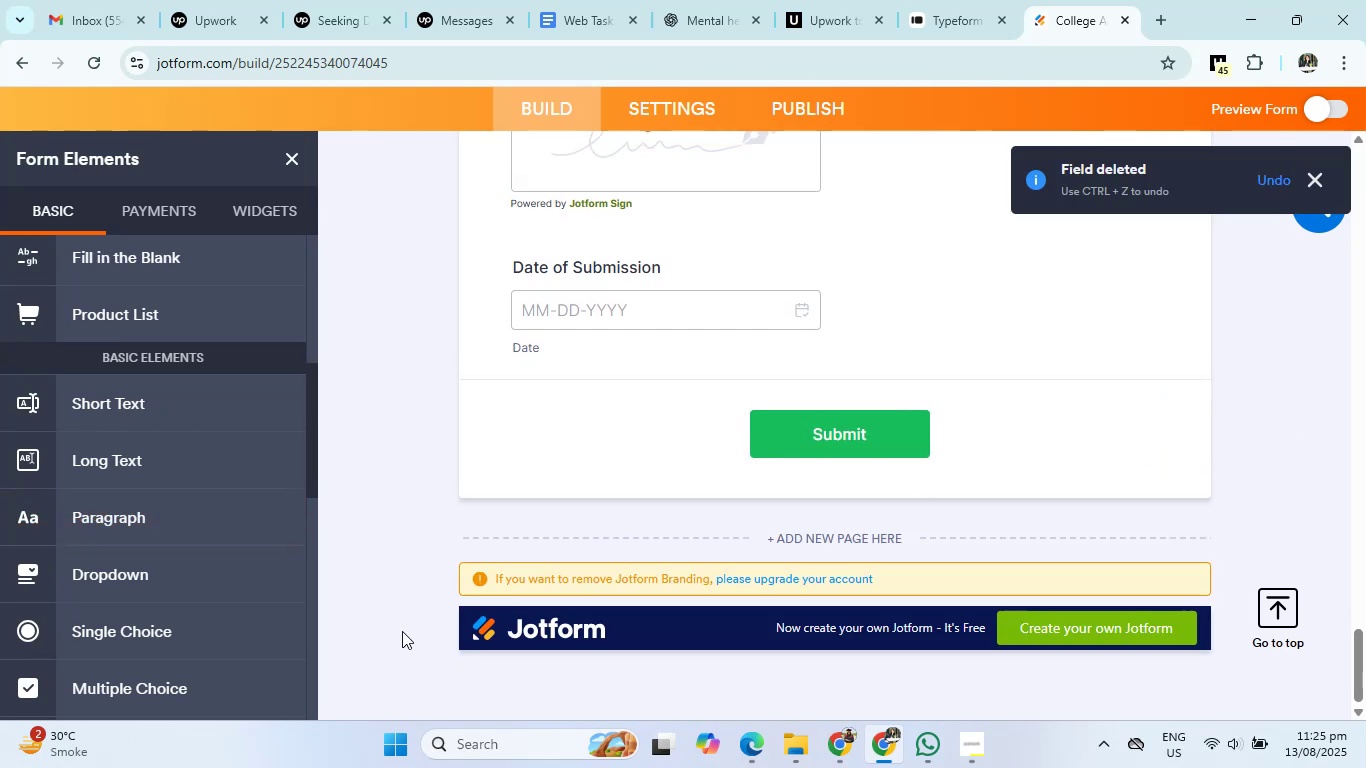 
scroll: coordinate [139, 658], scroll_direction: down, amount: 11.0
 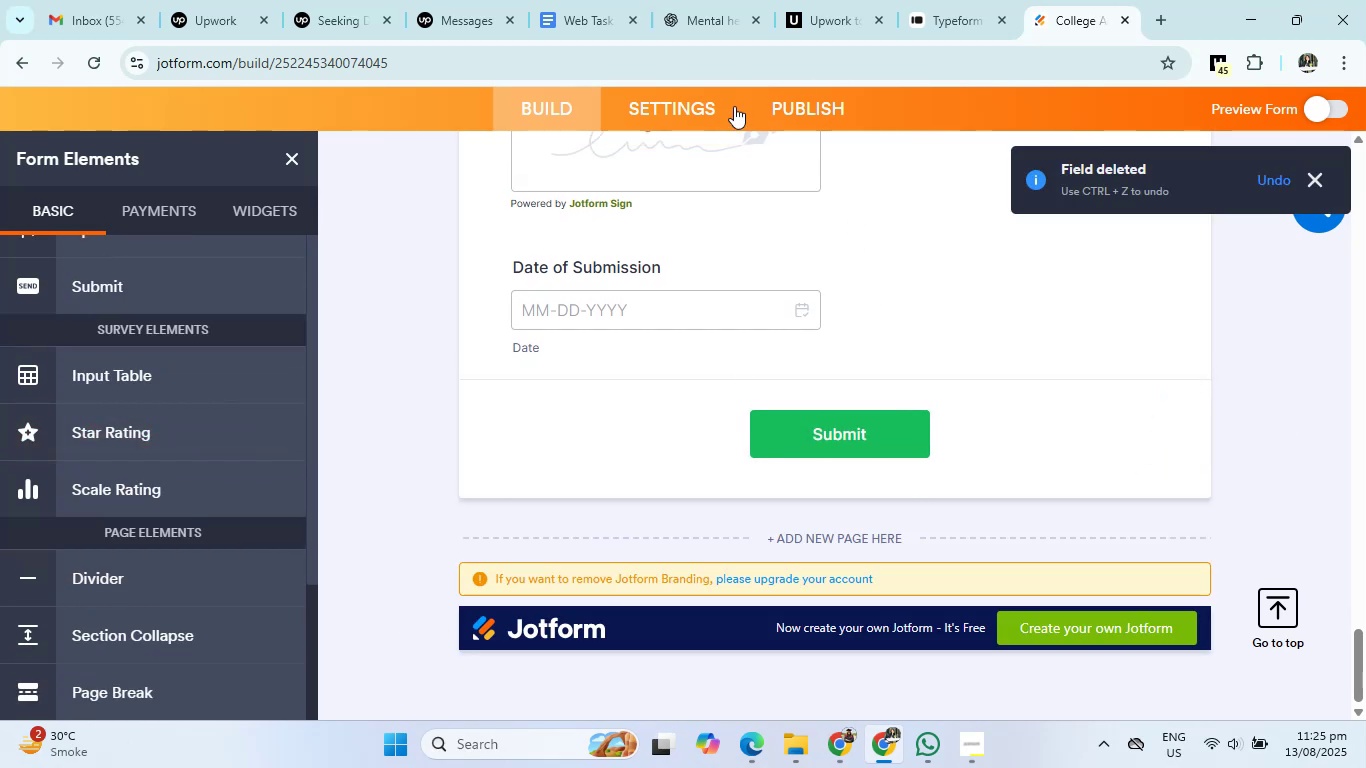 
left_click([799, 99])
 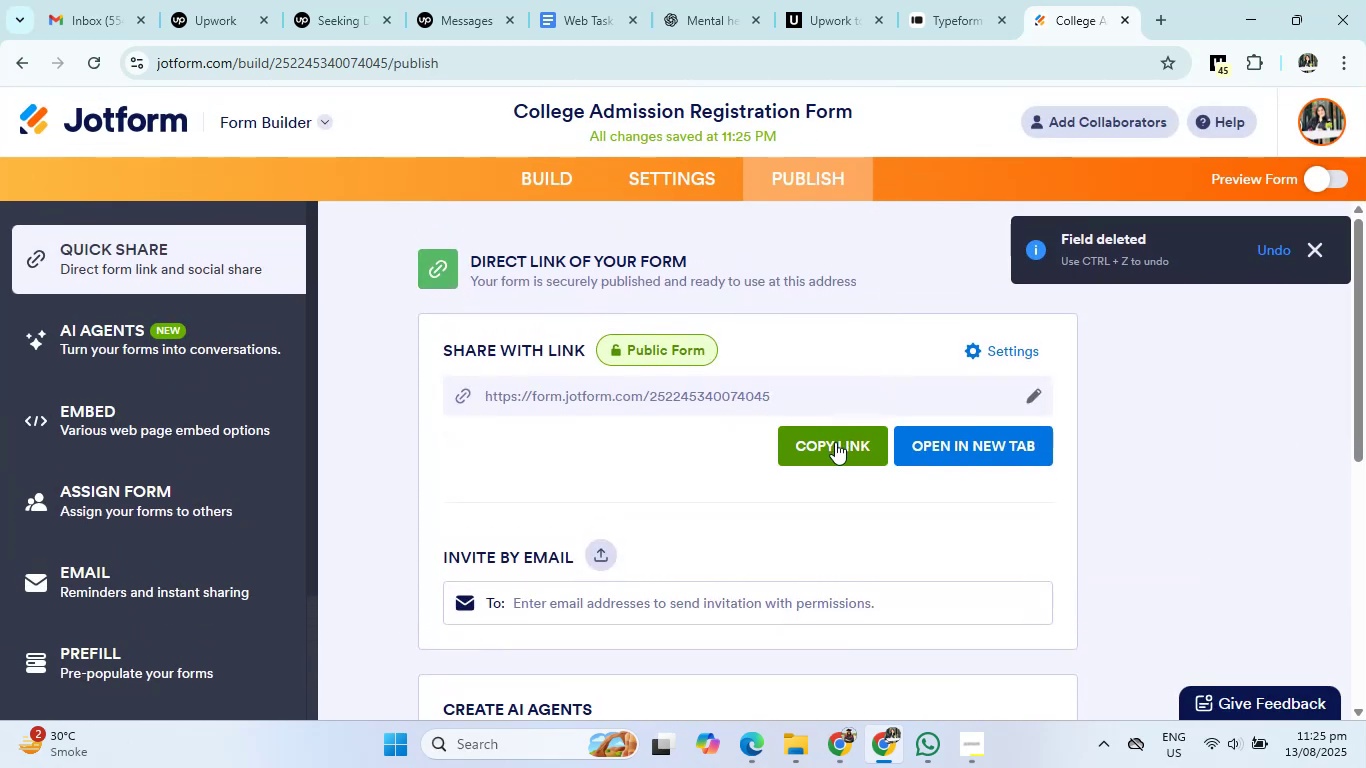 
left_click([836, 752])
 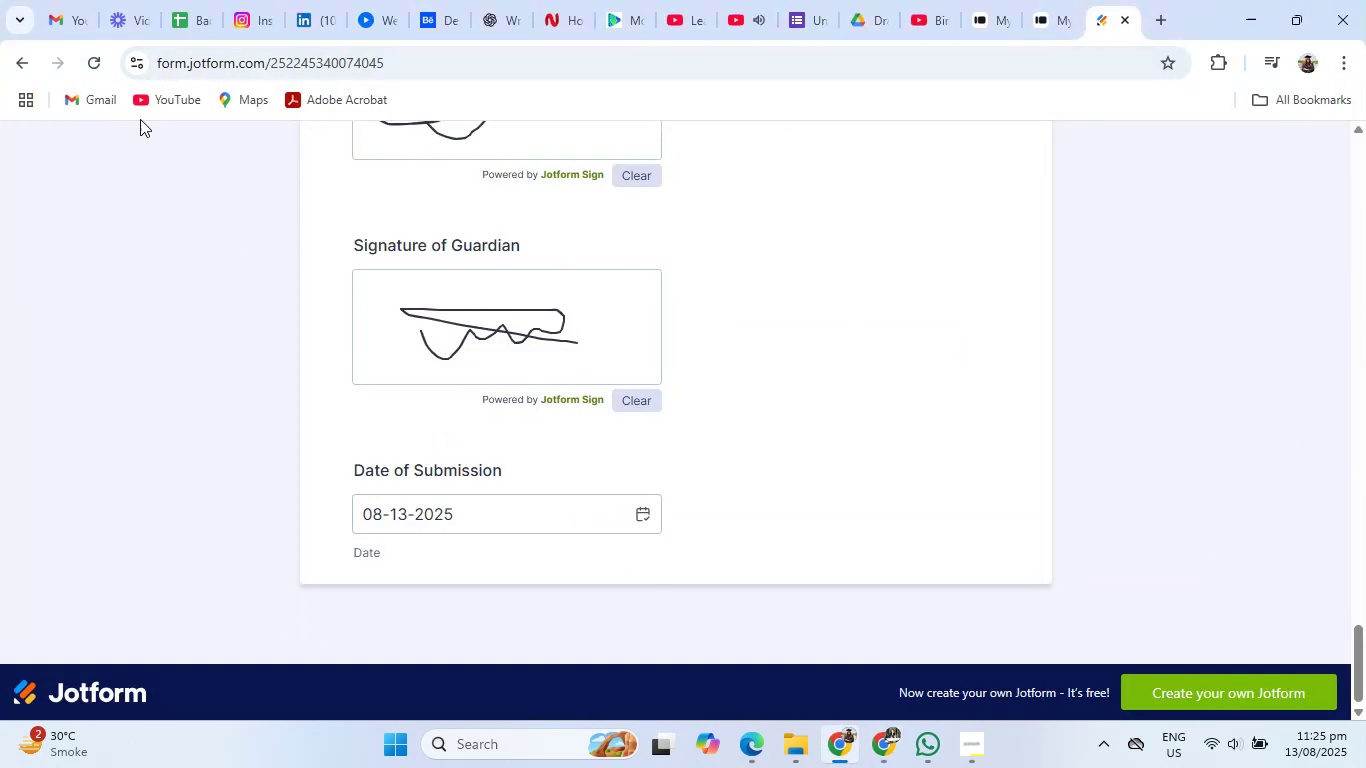 
left_click([91, 60])
 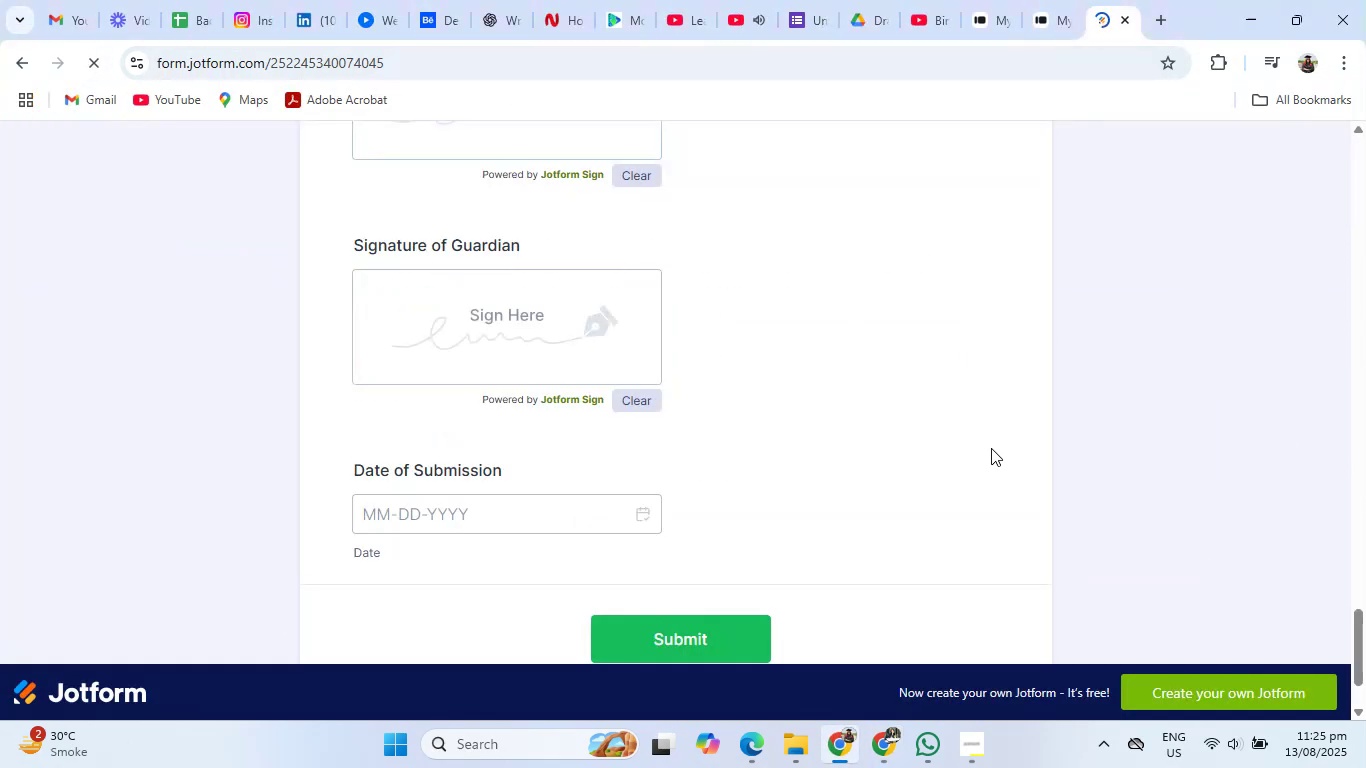 
scroll: coordinate [891, 510], scroll_direction: down, amount: 4.0
 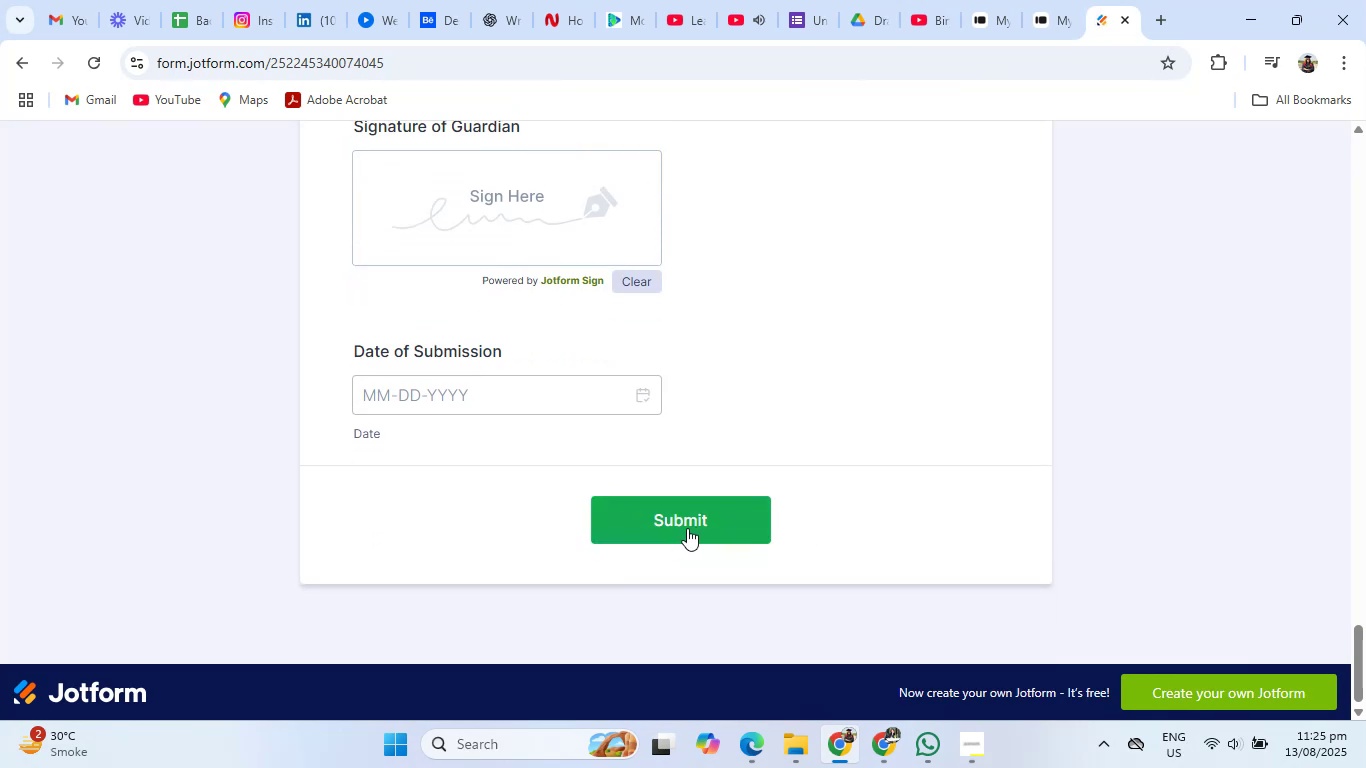 
scroll: coordinate [701, 483], scroll_direction: none, amount: 0.0
 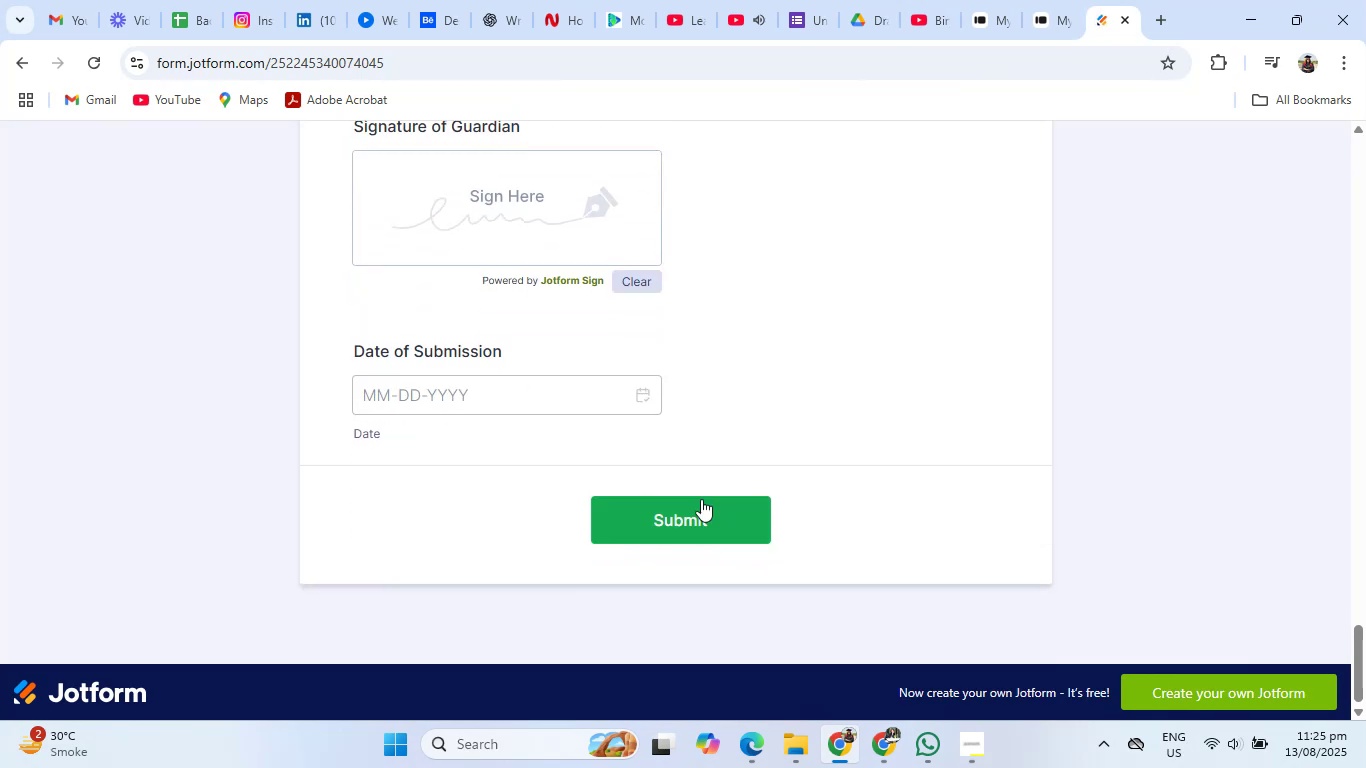 
left_click([696, 508])
 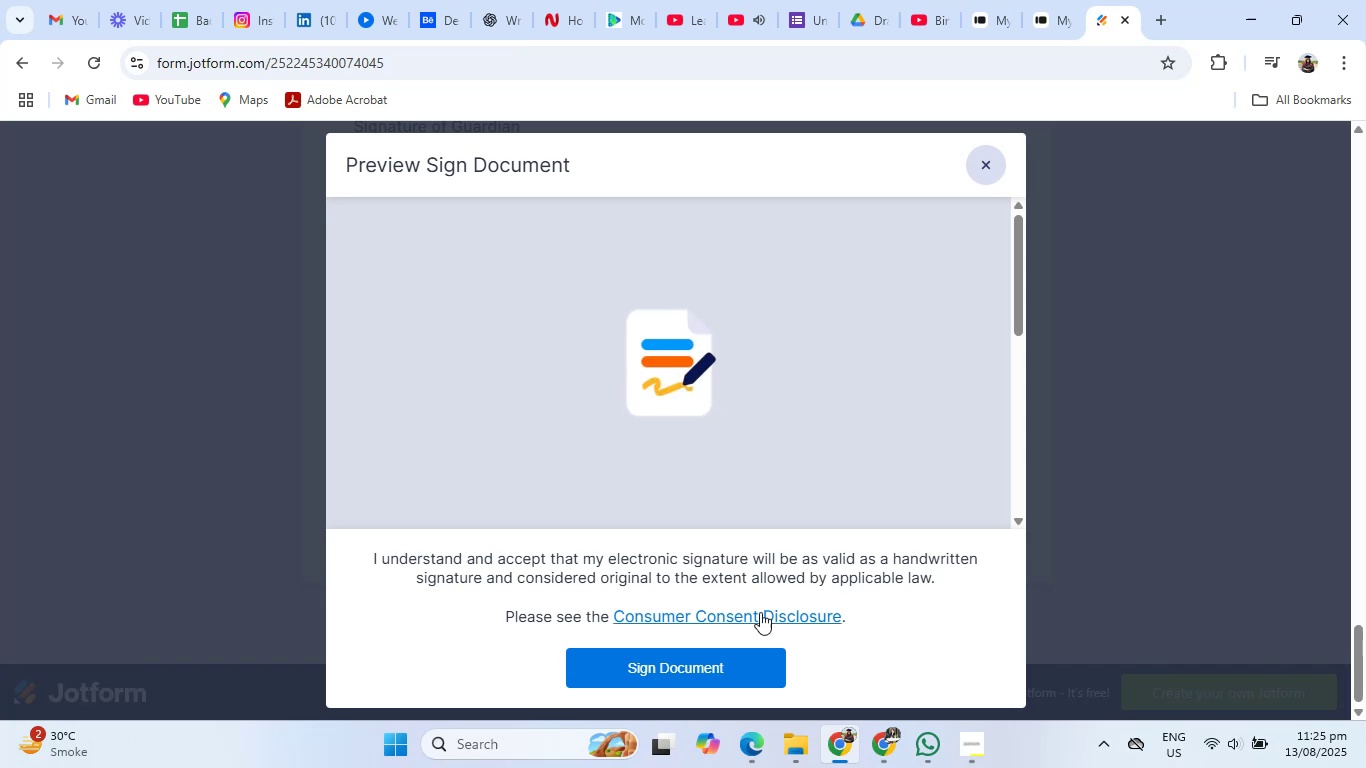 
wait(13.28)
 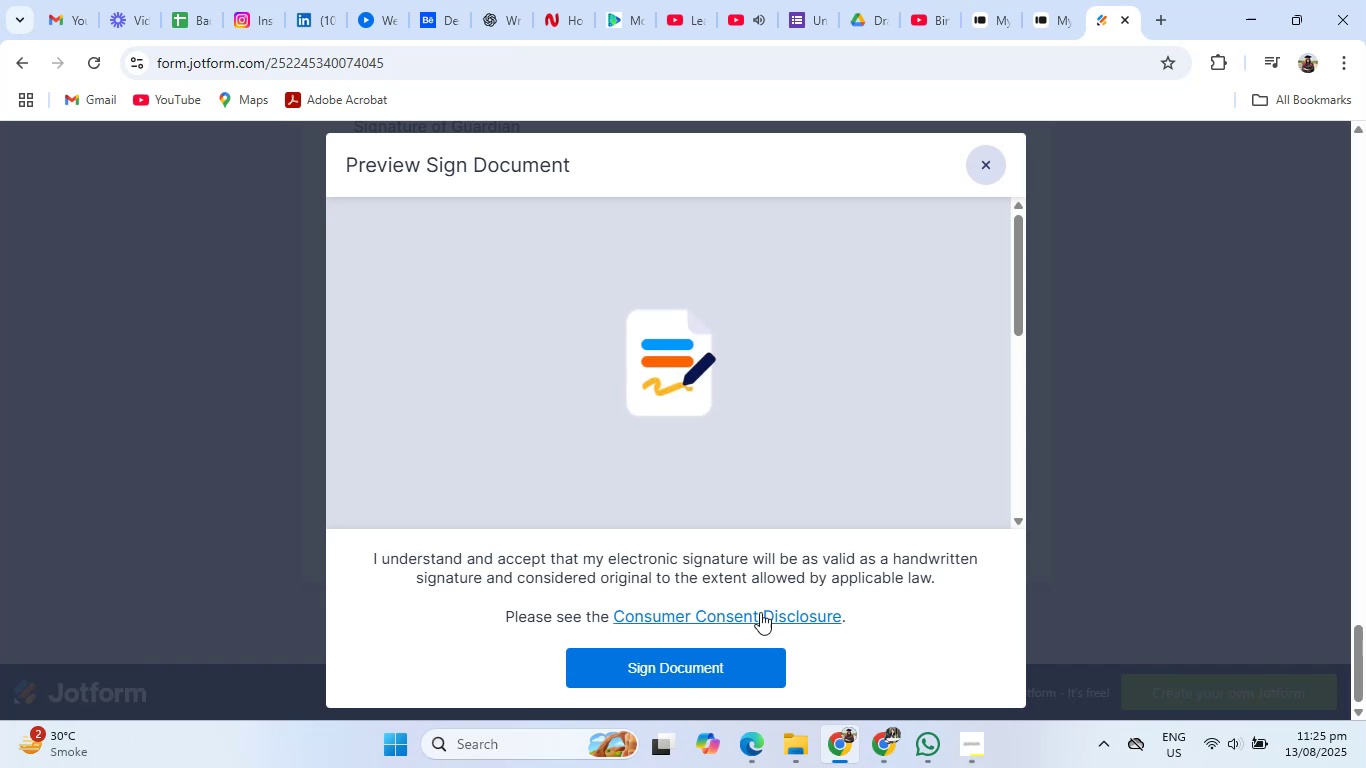 
left_click([982, 163])
 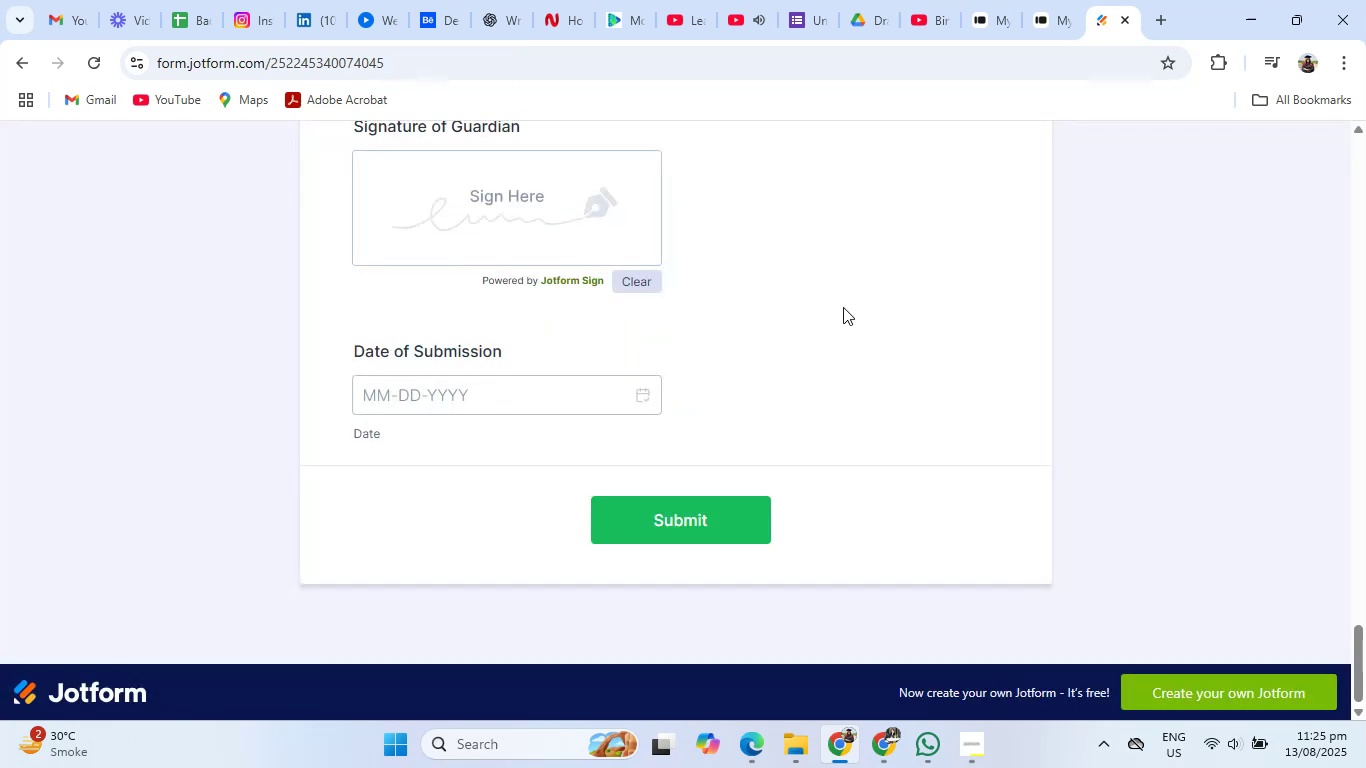 
scroll: coordinate [759, 452], scroll_direction: up, amount: 2.0
 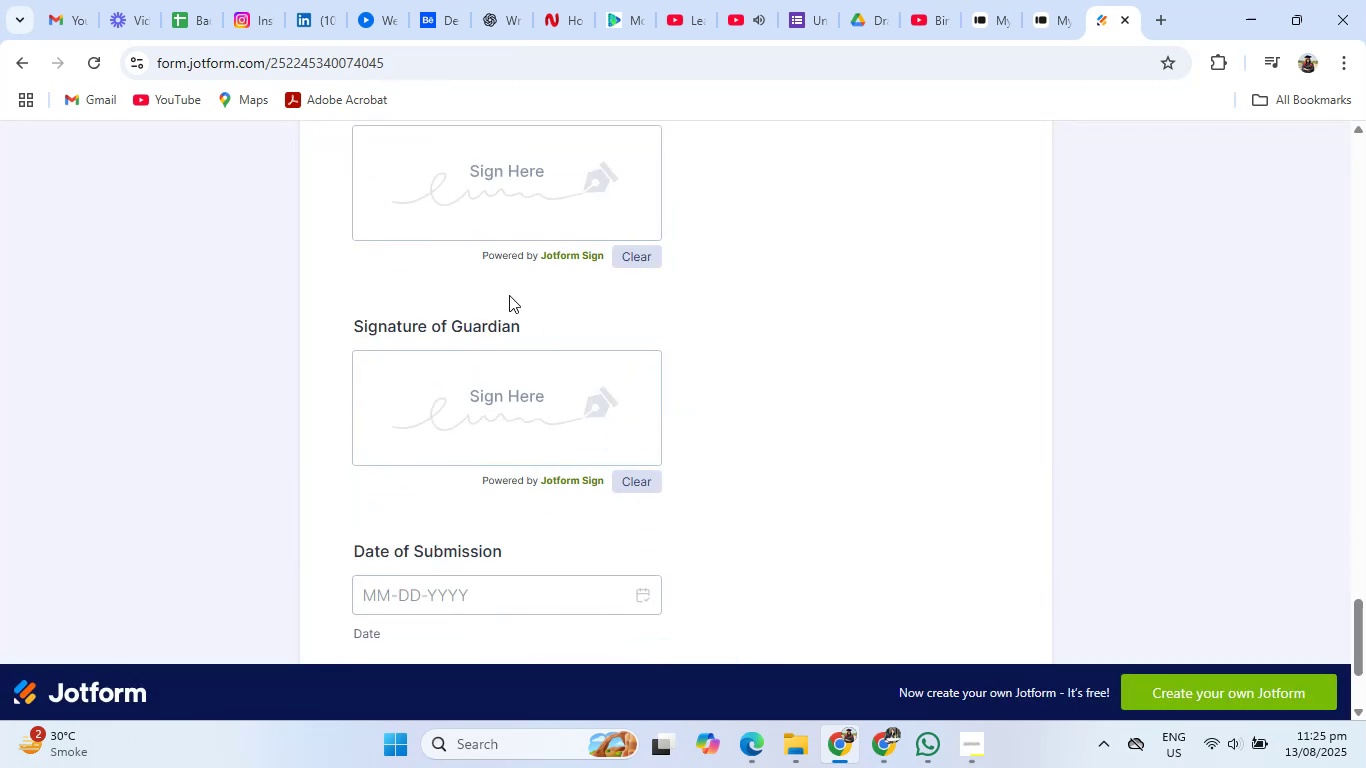 
left_click_drag(start_coordinate=[414, 178], to_coordinate=[609, 165])
 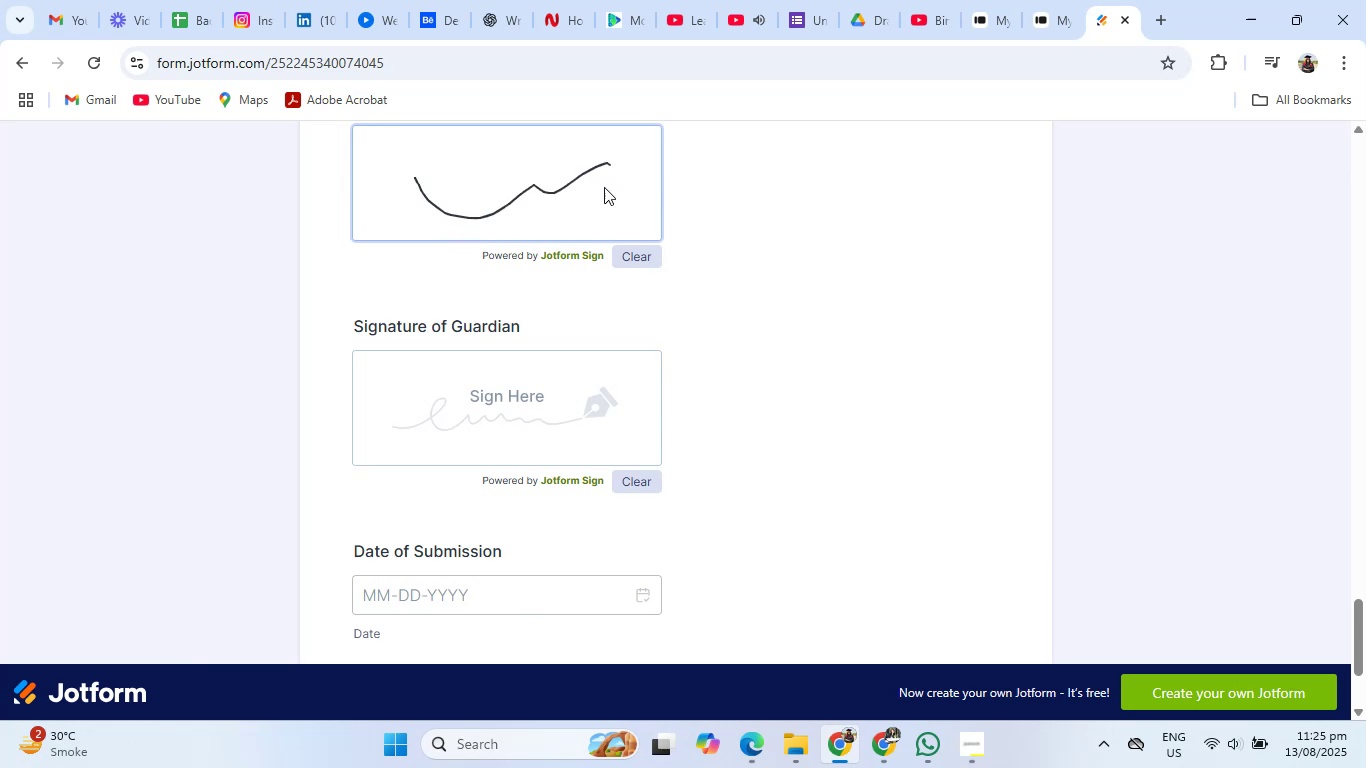 
left_click_drag(start_coordinate=[560, 360], to_coordinate=[428, 425])
 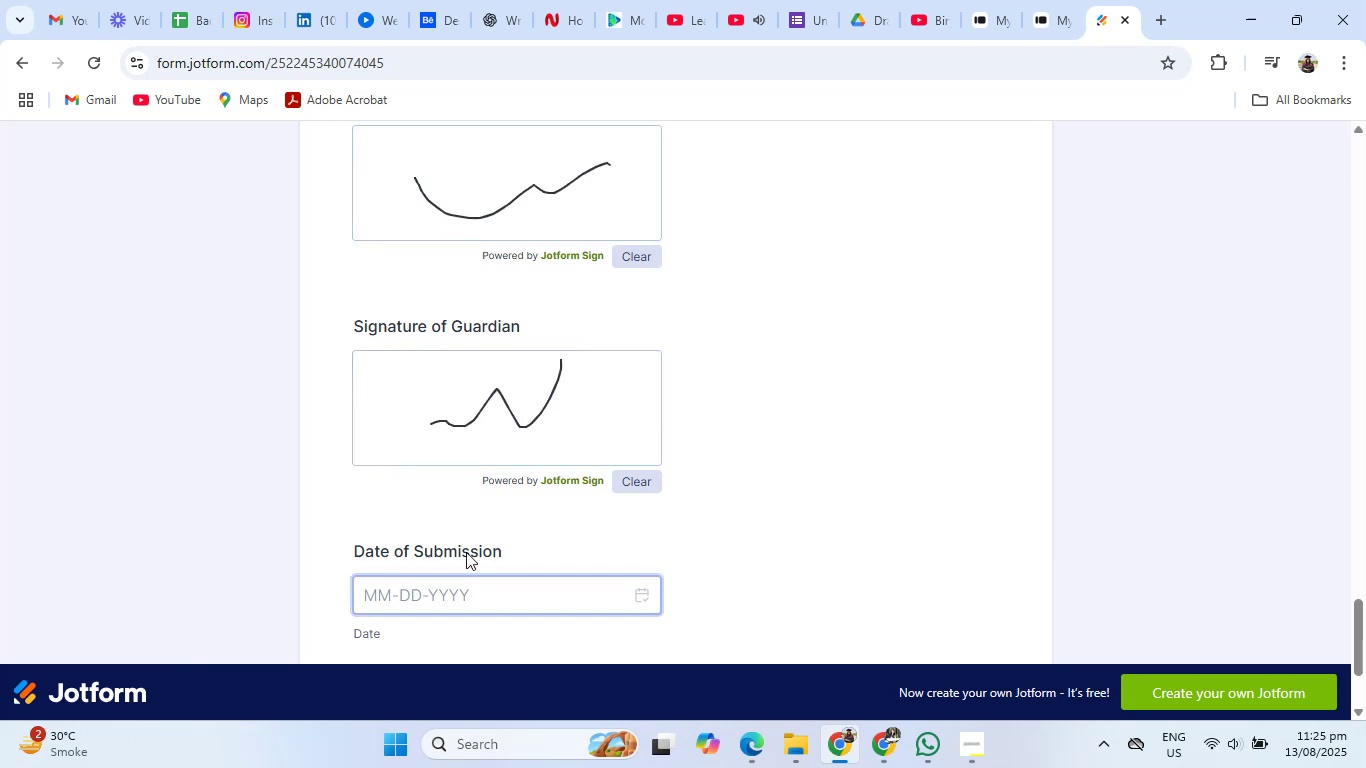 
scroll: coordinate [550, 561], scroll_direction: down, amount: 4.0
 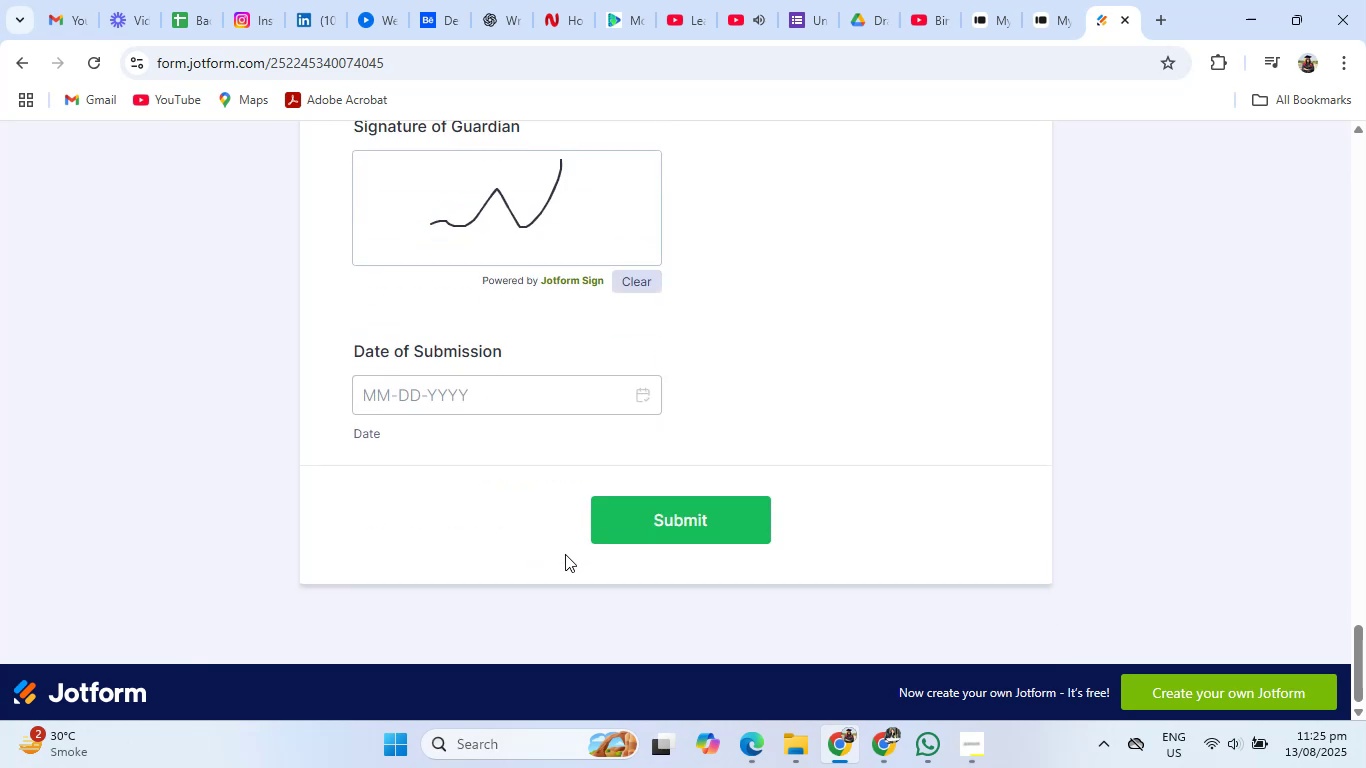 
left_click([634, 514])
 